 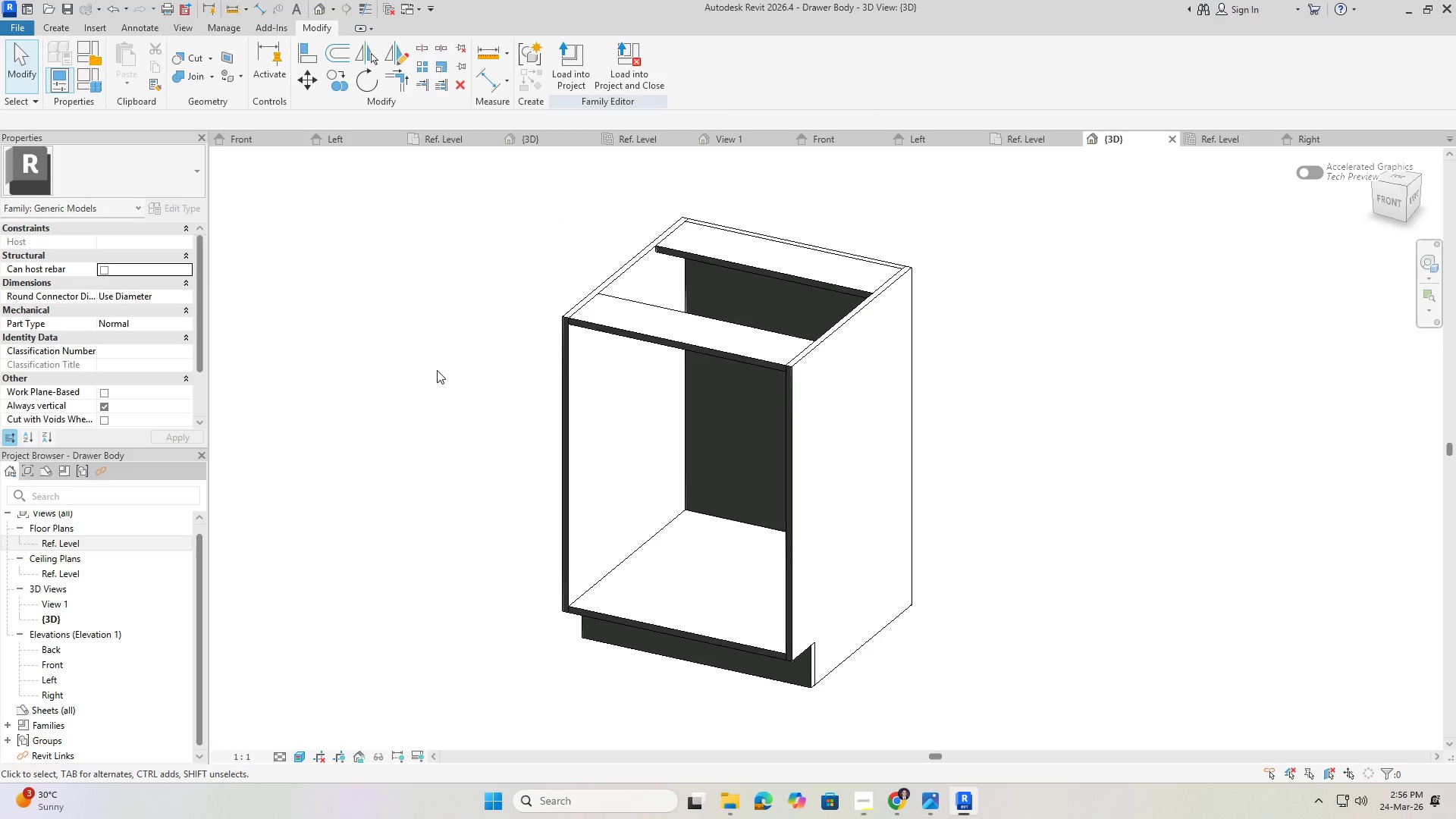 
scroll: coordinate [648, 401], scroll_direction: down, amount: 4.0
 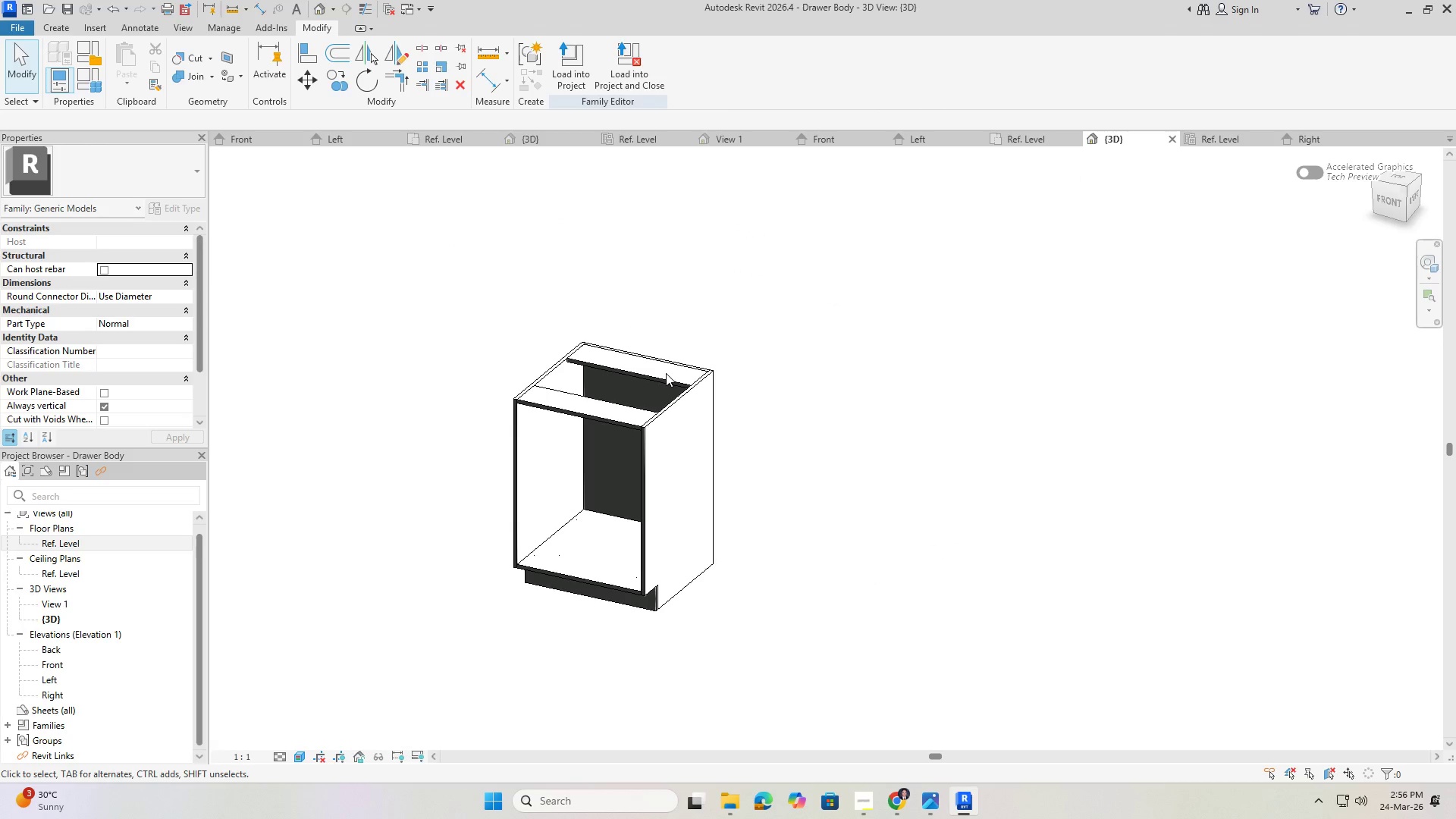 
wait(8.73)
 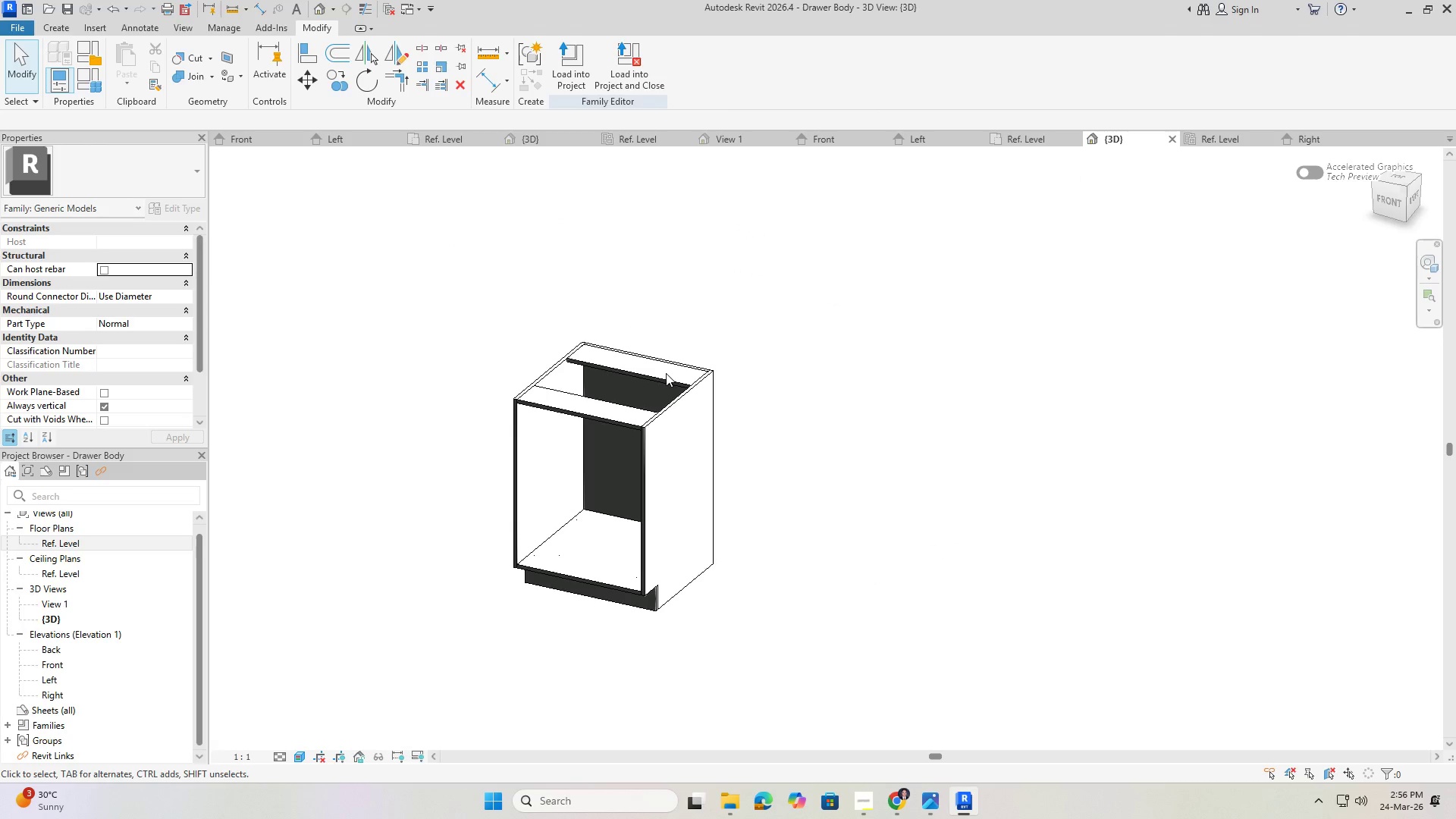 
left_click([74, 542])
 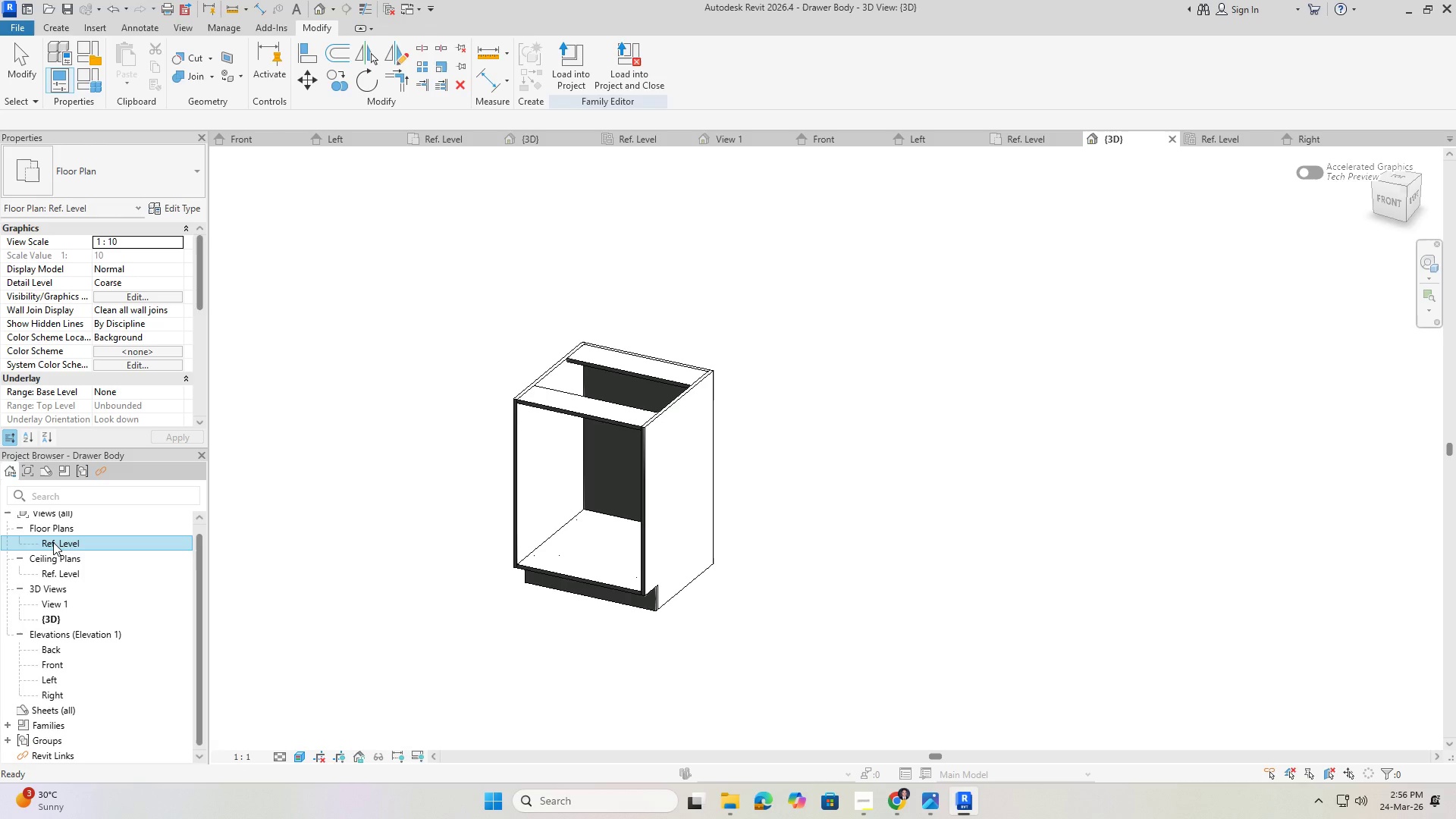 
double_click([53, 542])
 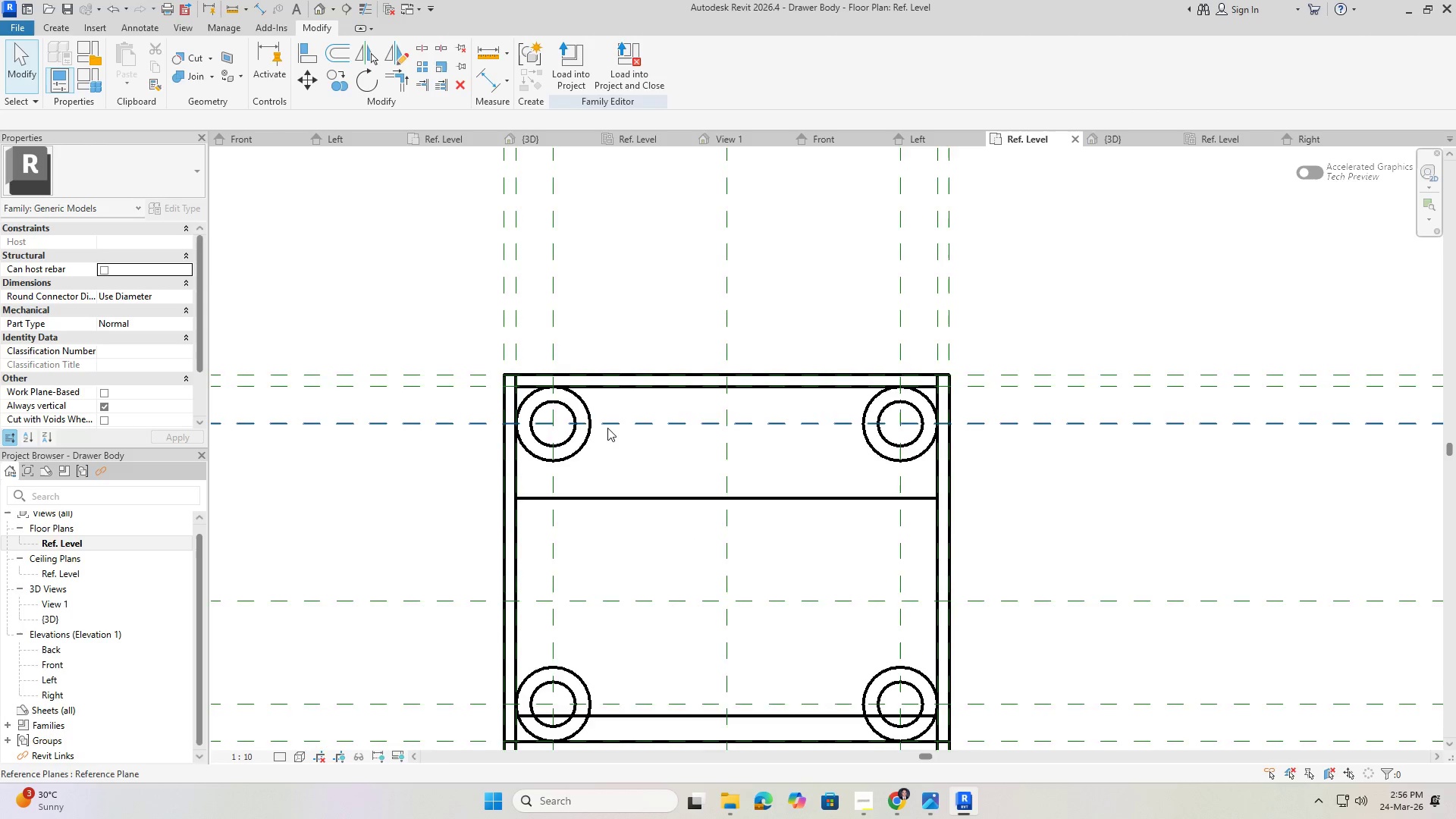 
scroll: coordinate [617, 451], scroll_direction: down, amount: 5.0
 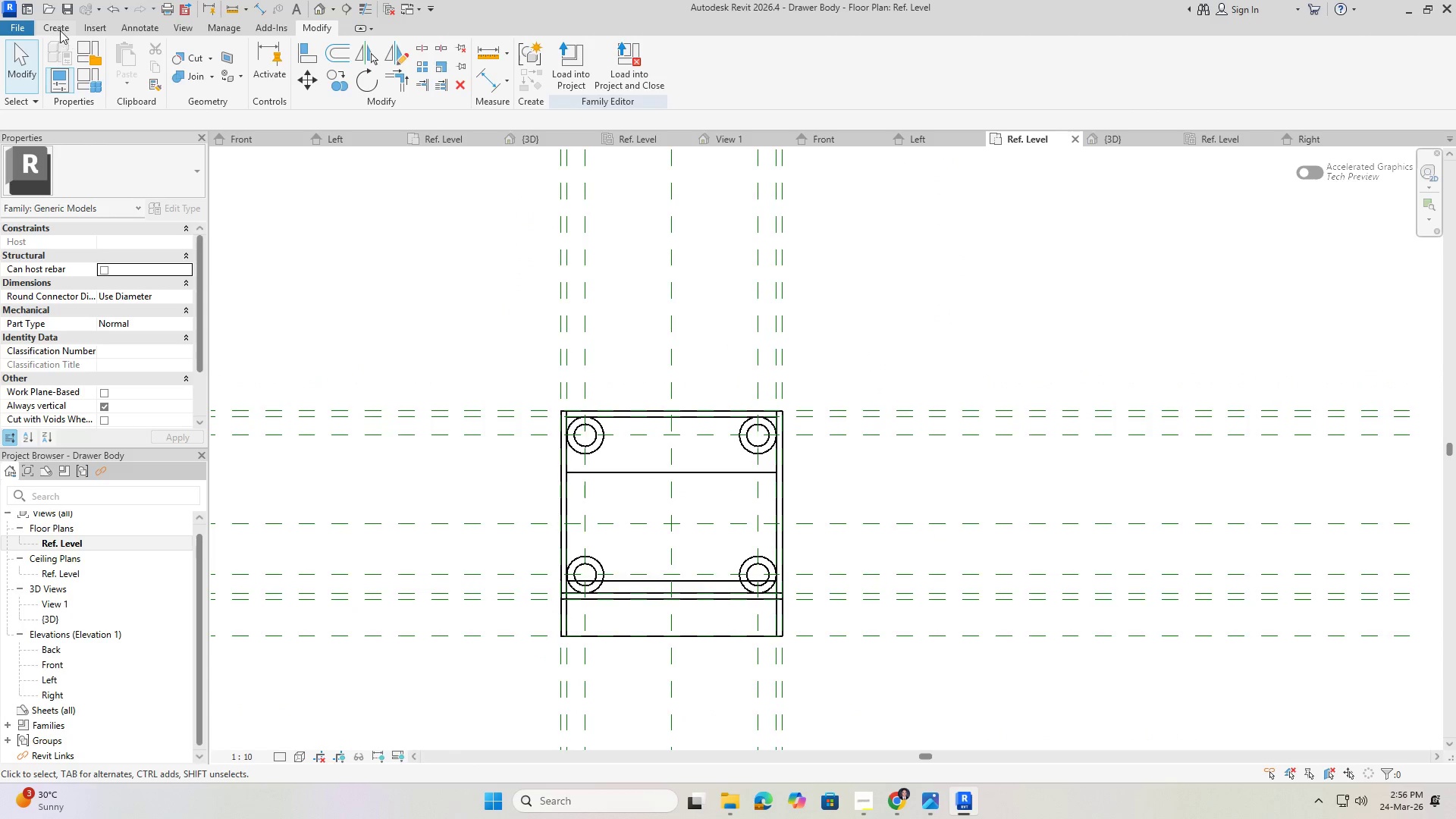 
left_click([60, 30])
 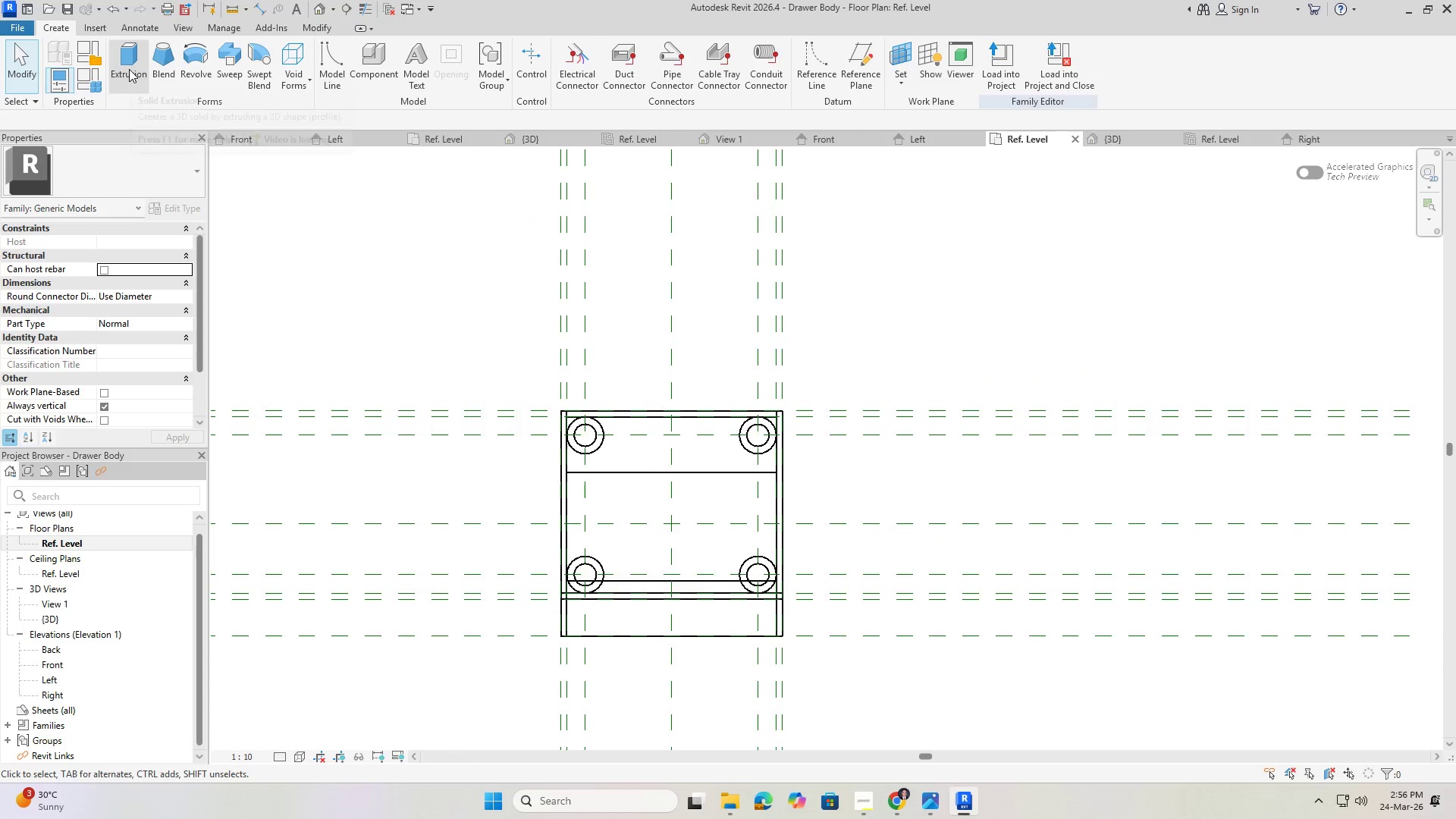 
left_click([130, 68])
 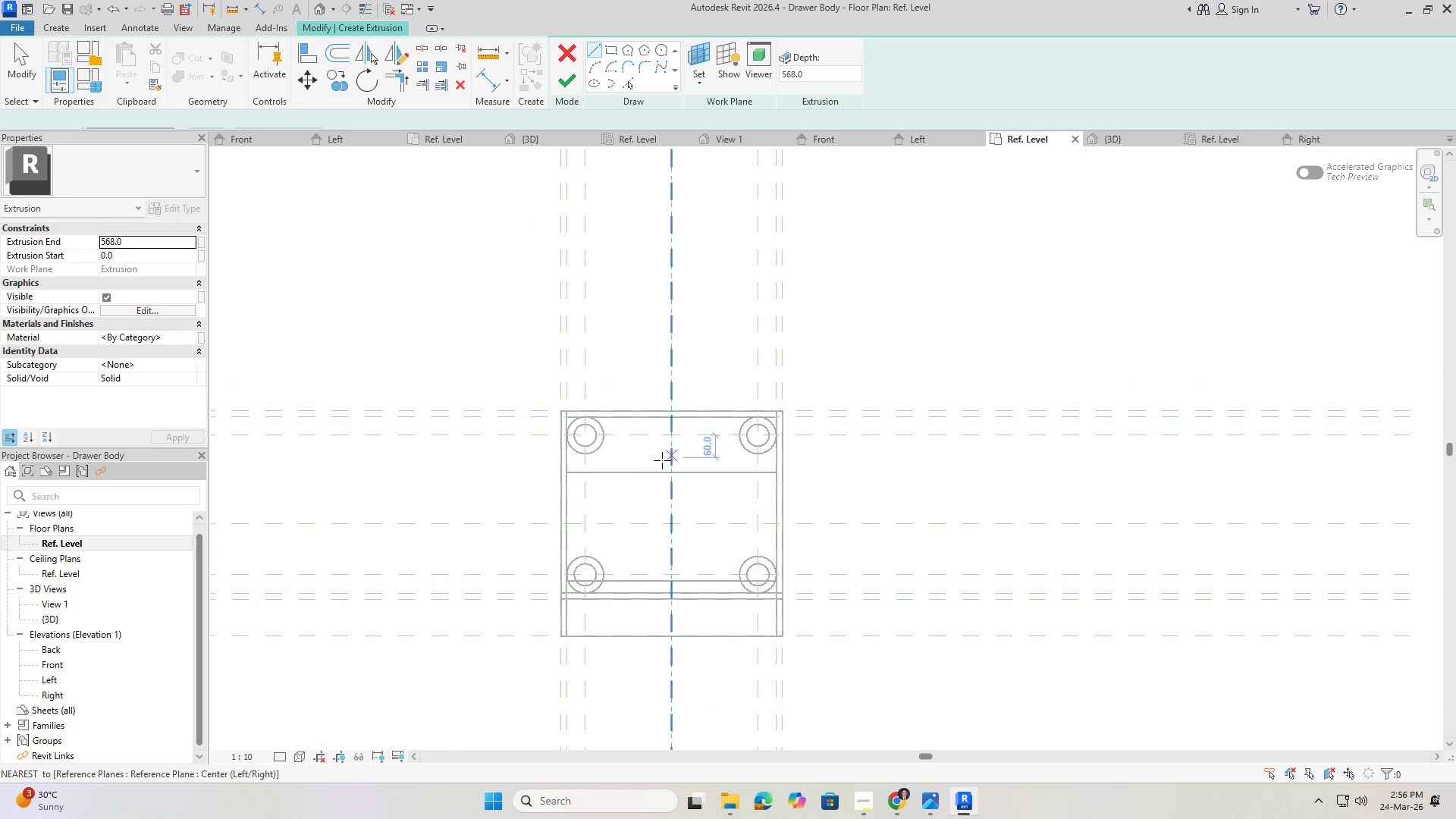 
key(Tab)
 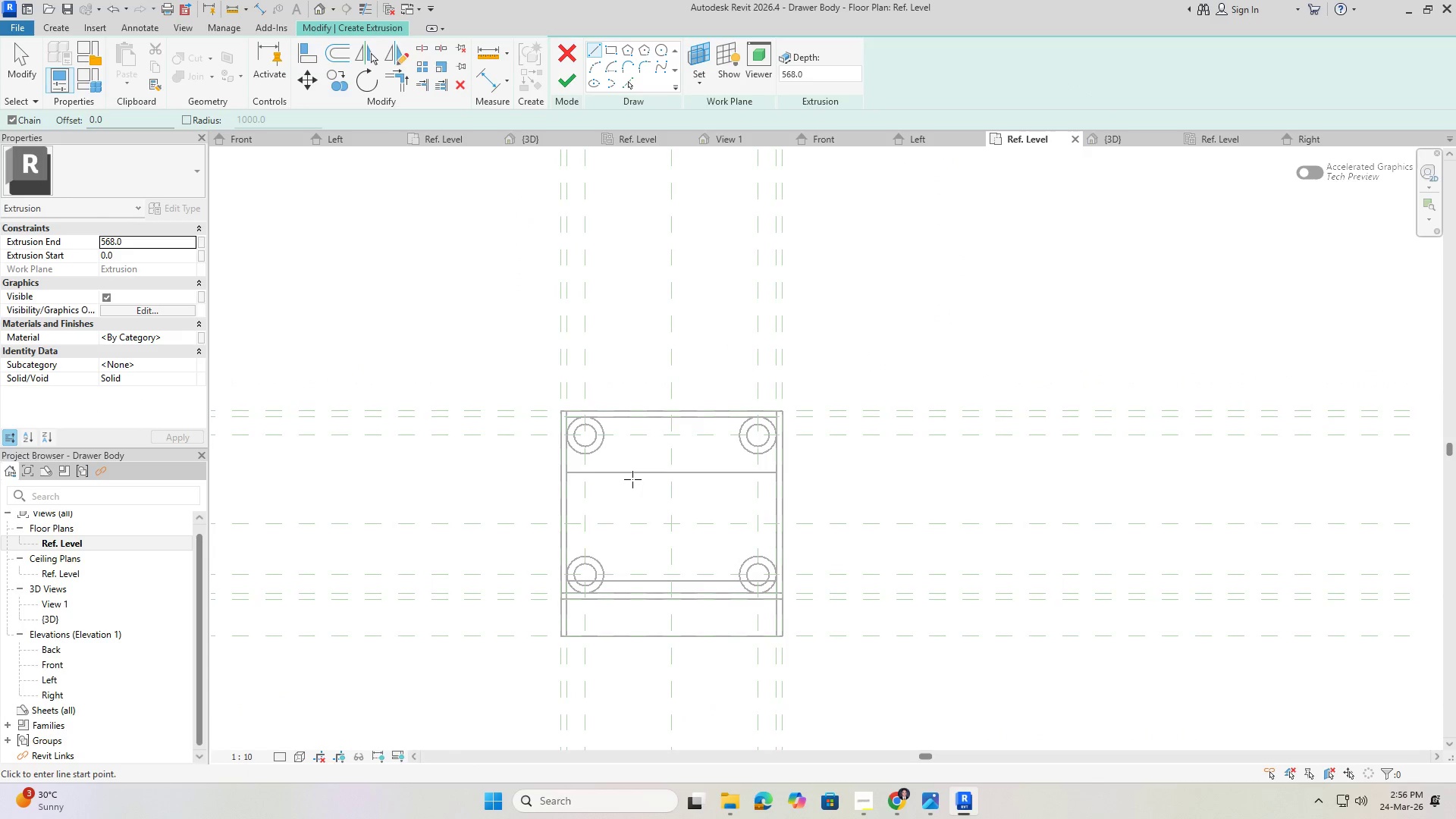 
key(Tab)
 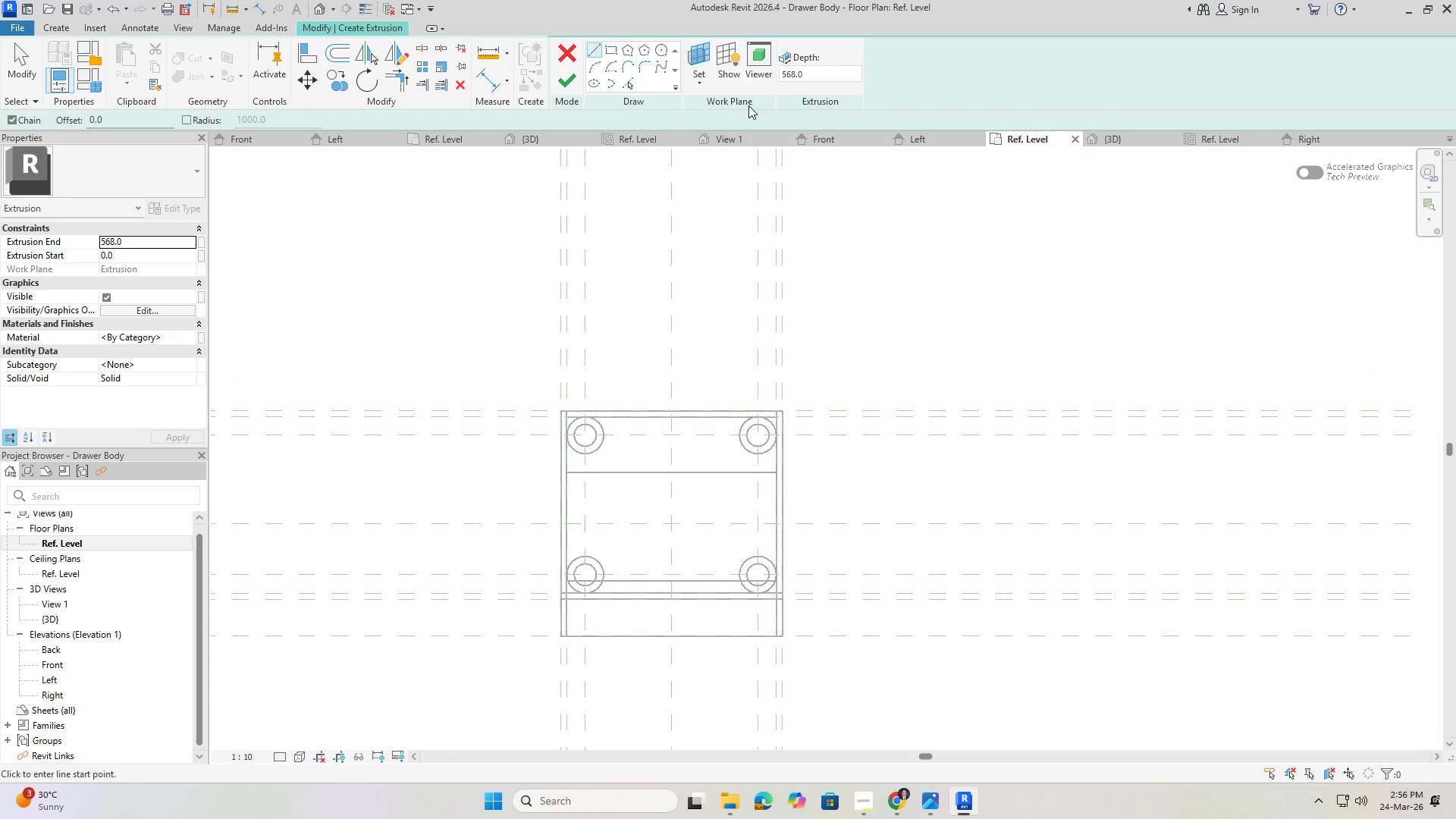 
left_click([706, 77])
 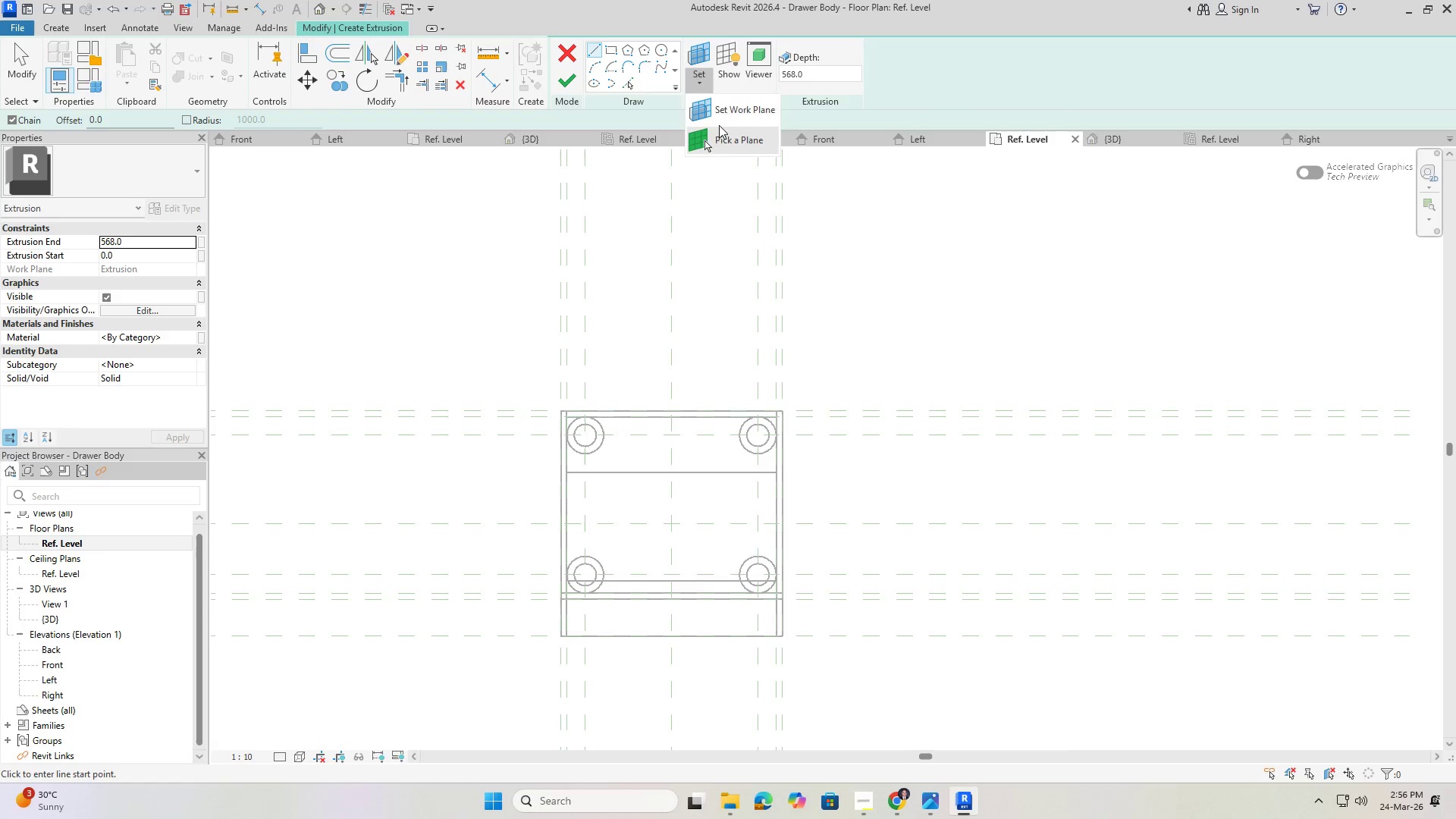 
left_click([725, 112])
 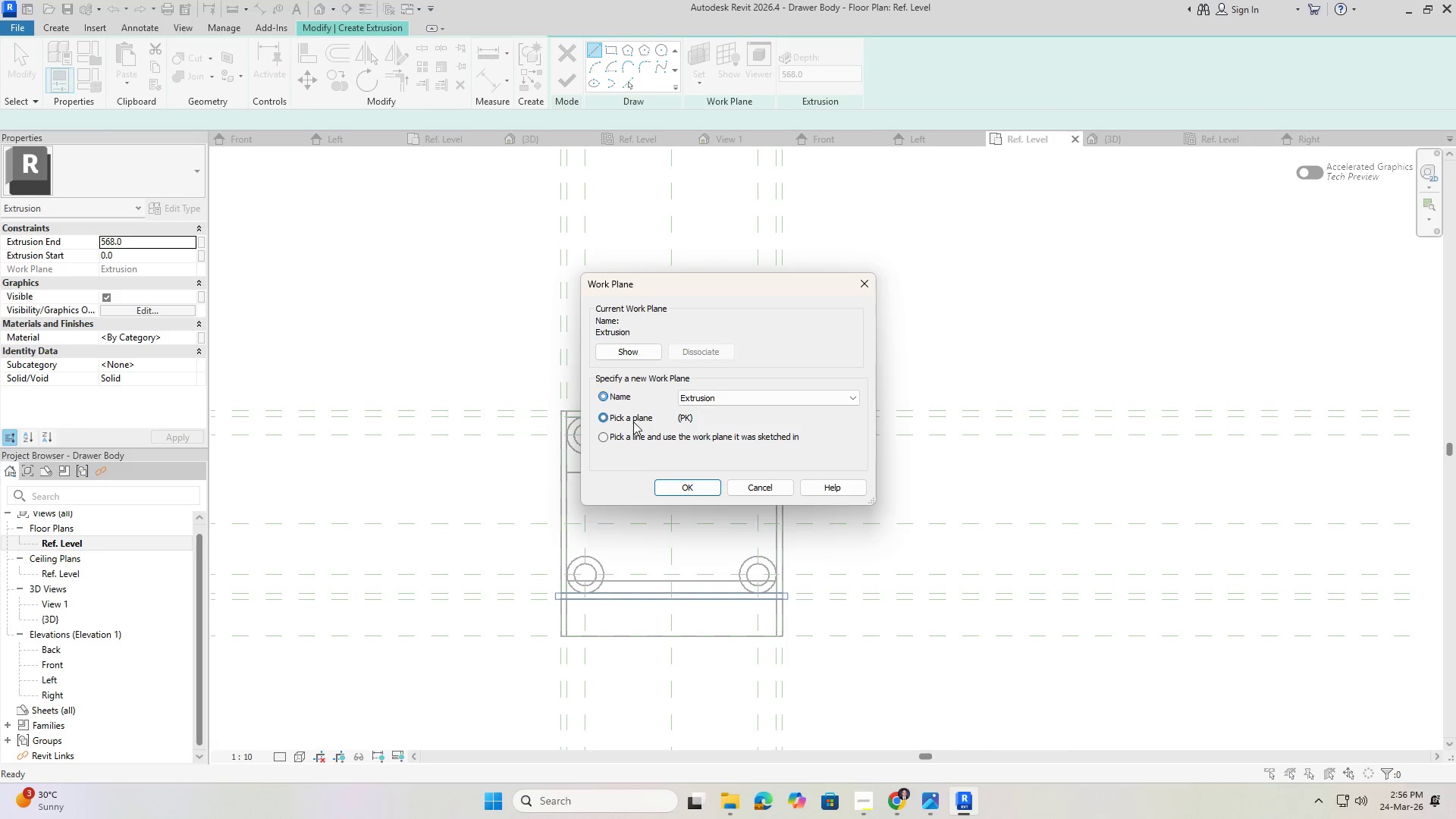 
left_click([691, 488])
 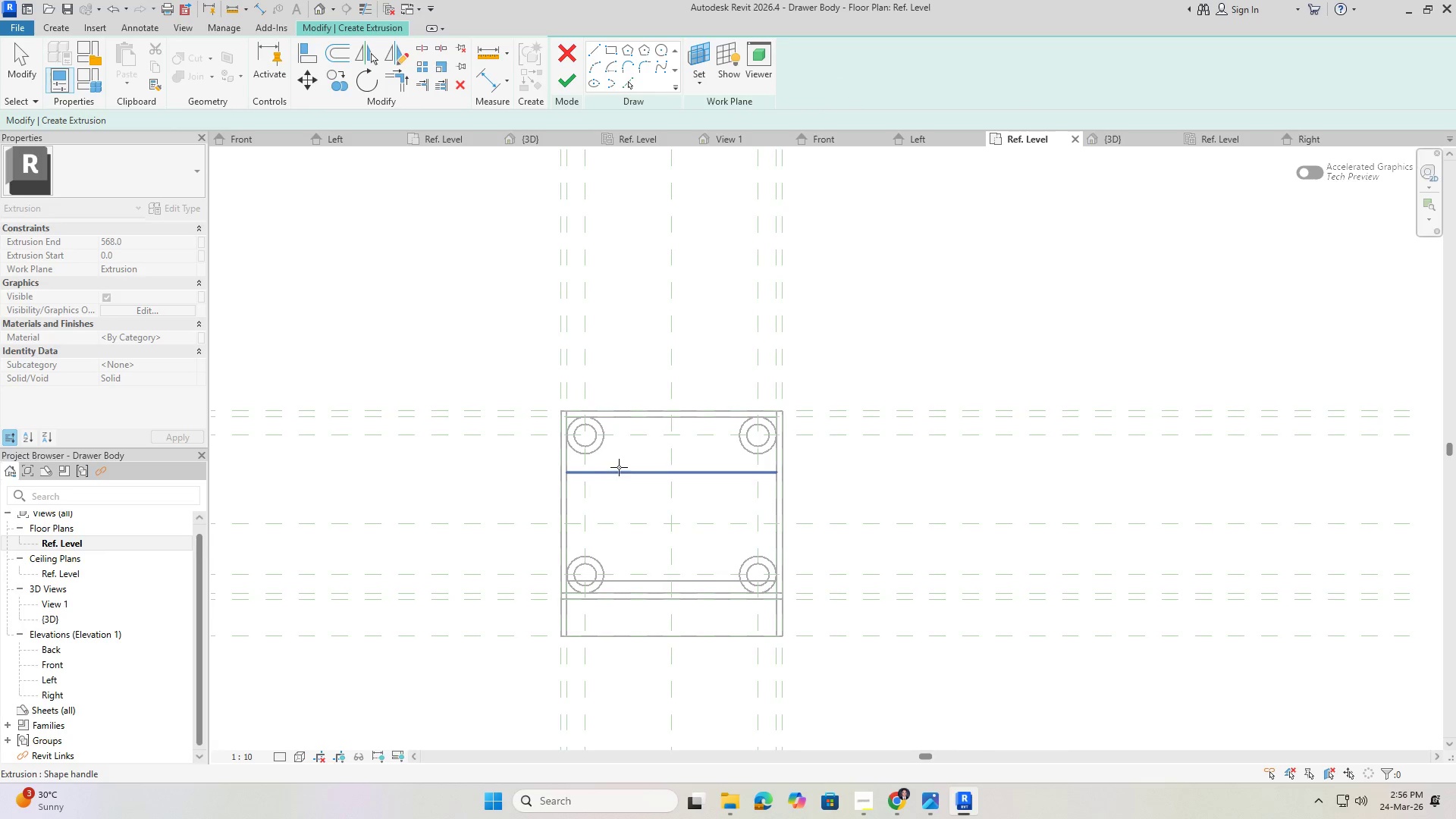 
key(Tab)
 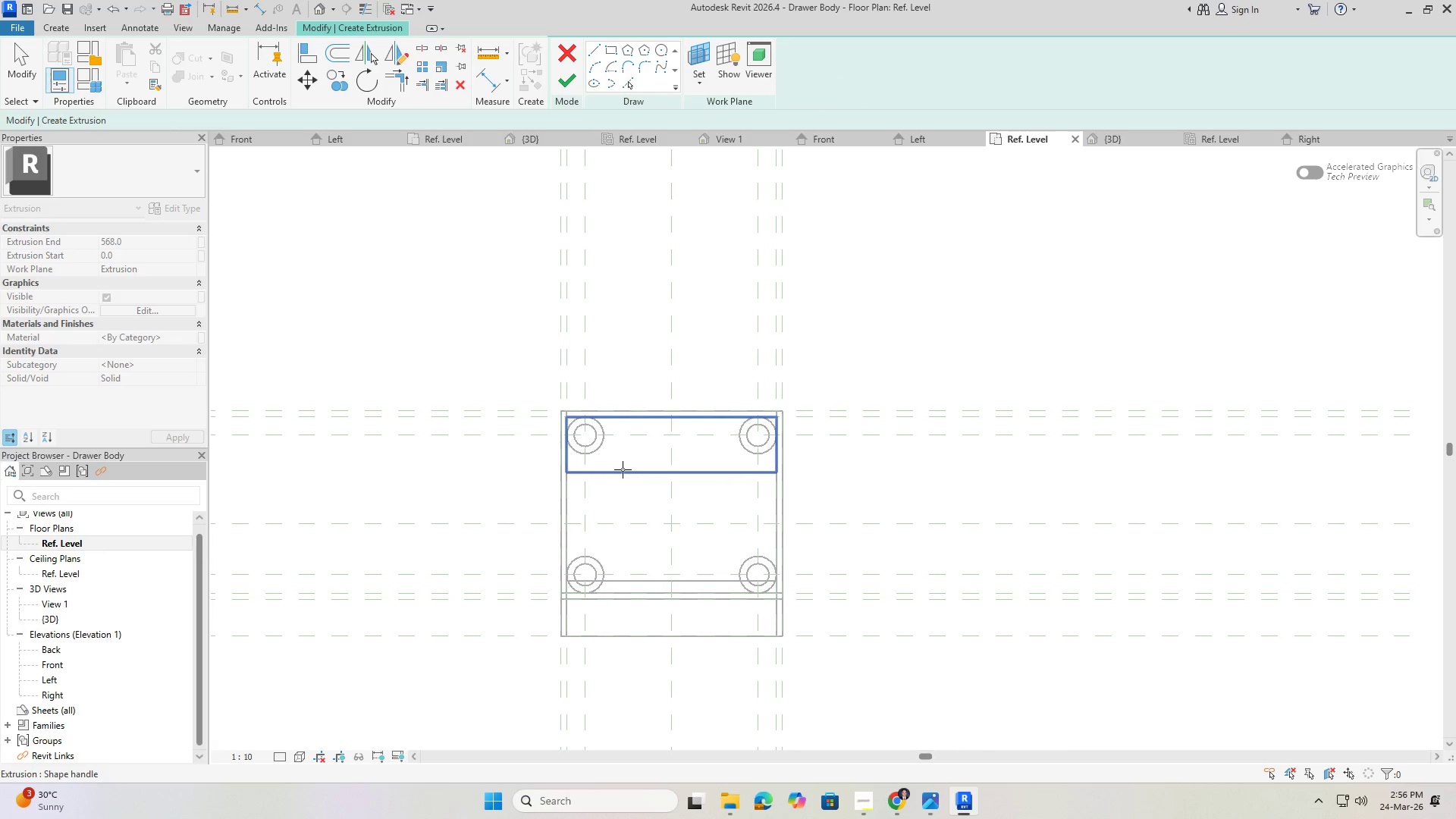 
left_click([623, 469])
 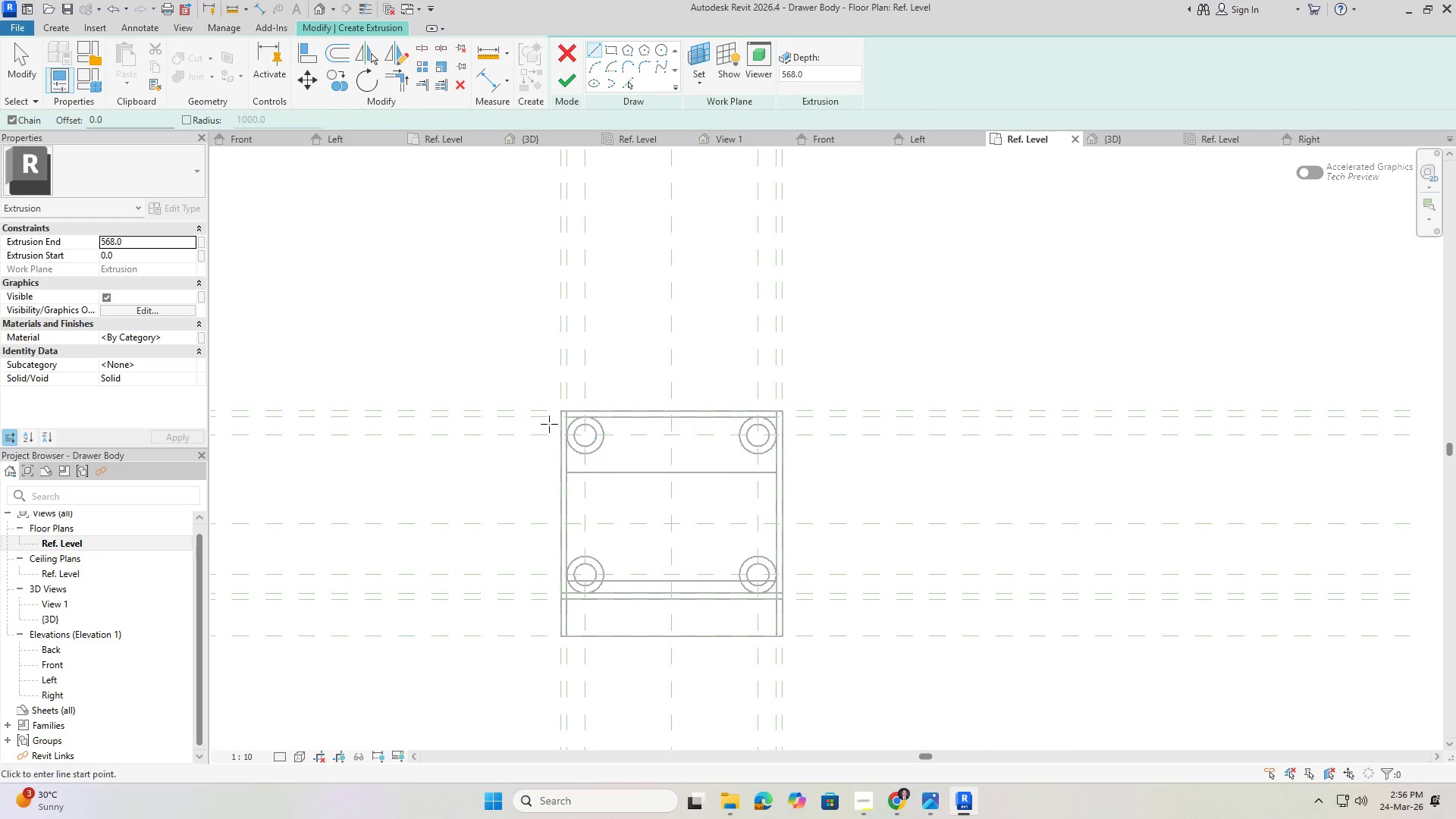 
scroll: coordinate [570, 415], scroll_direction: up, amount: 5.0
 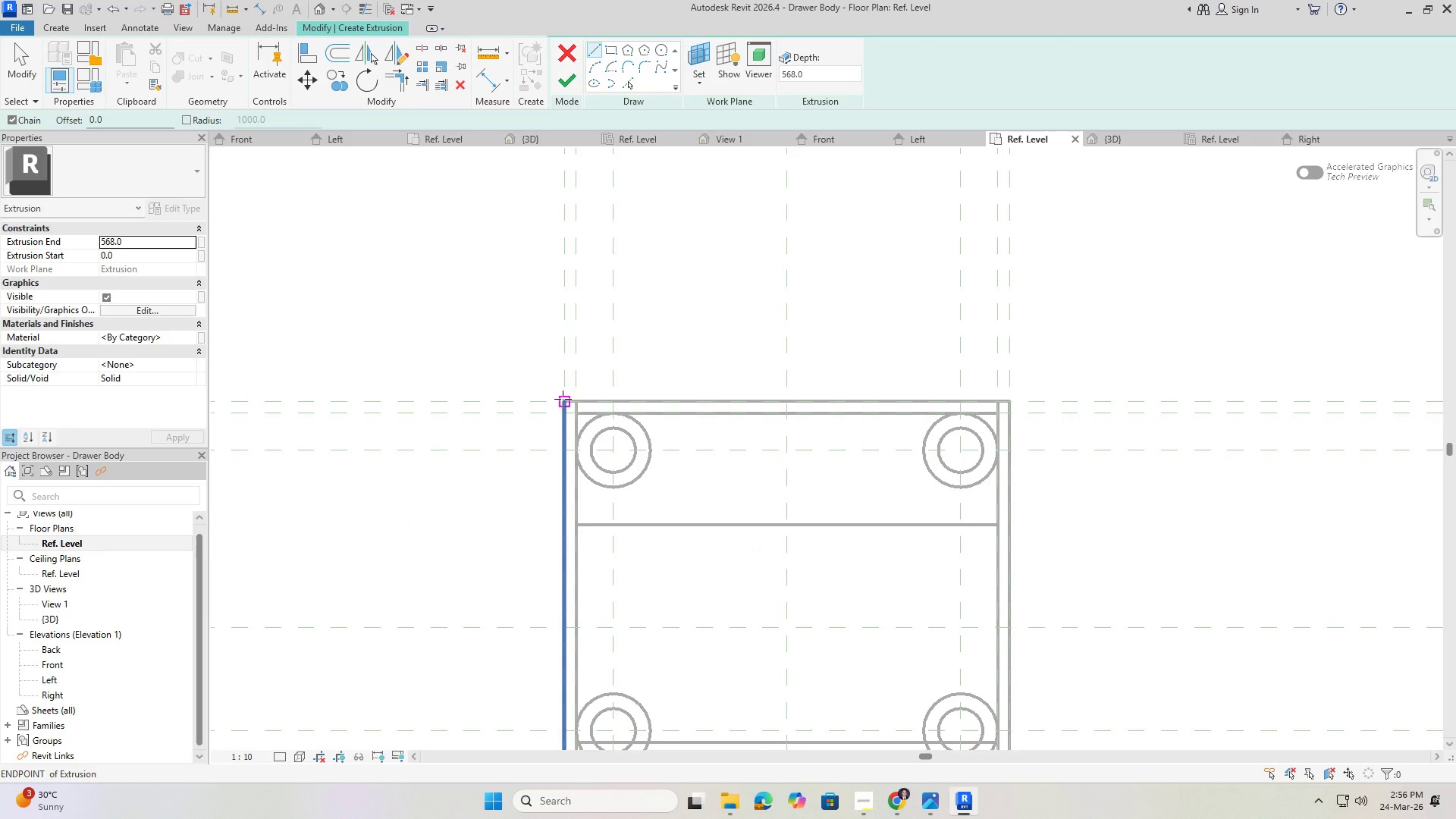 
left_click([563, 399])
 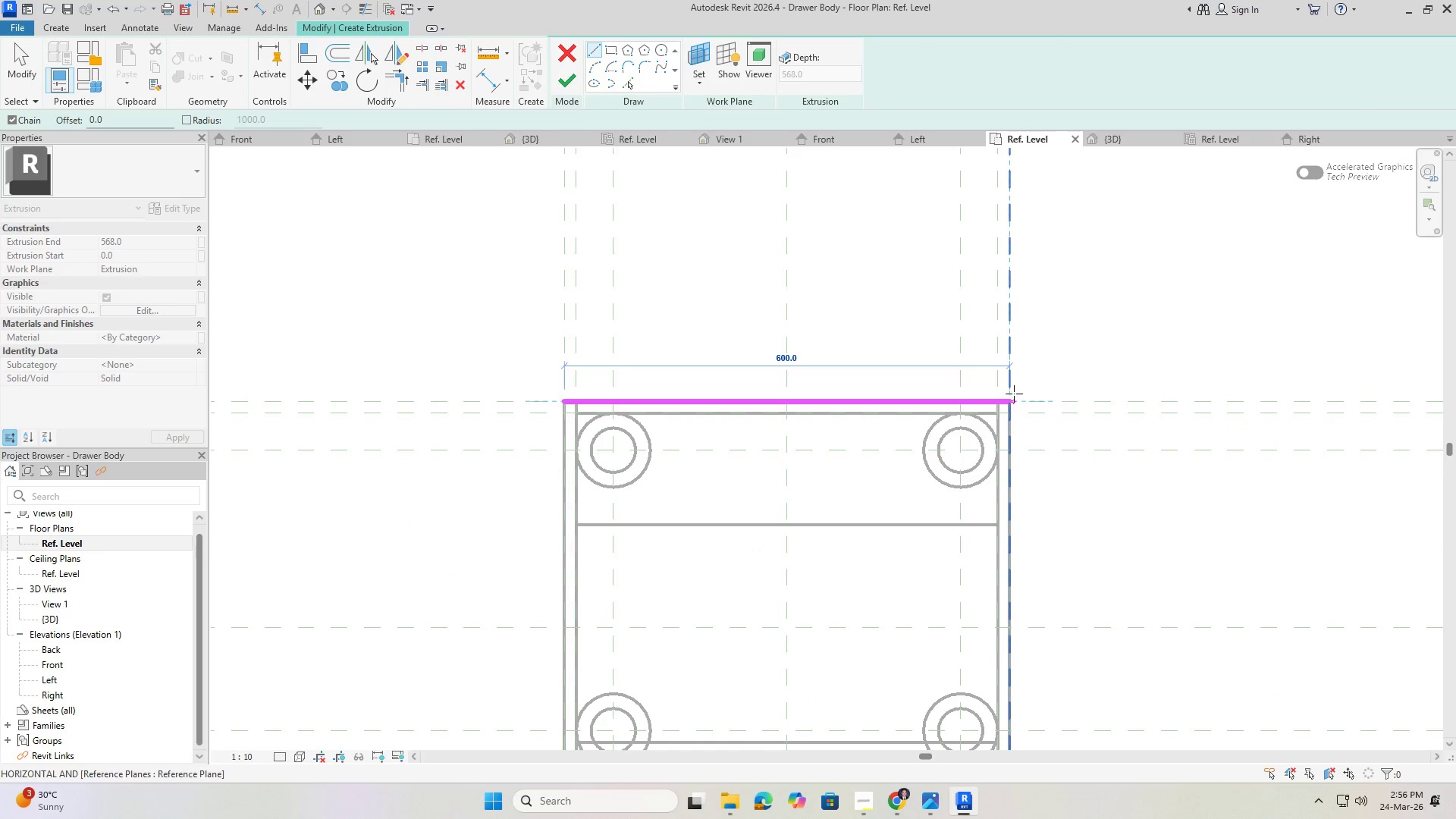 
left_click([1013, 396])
 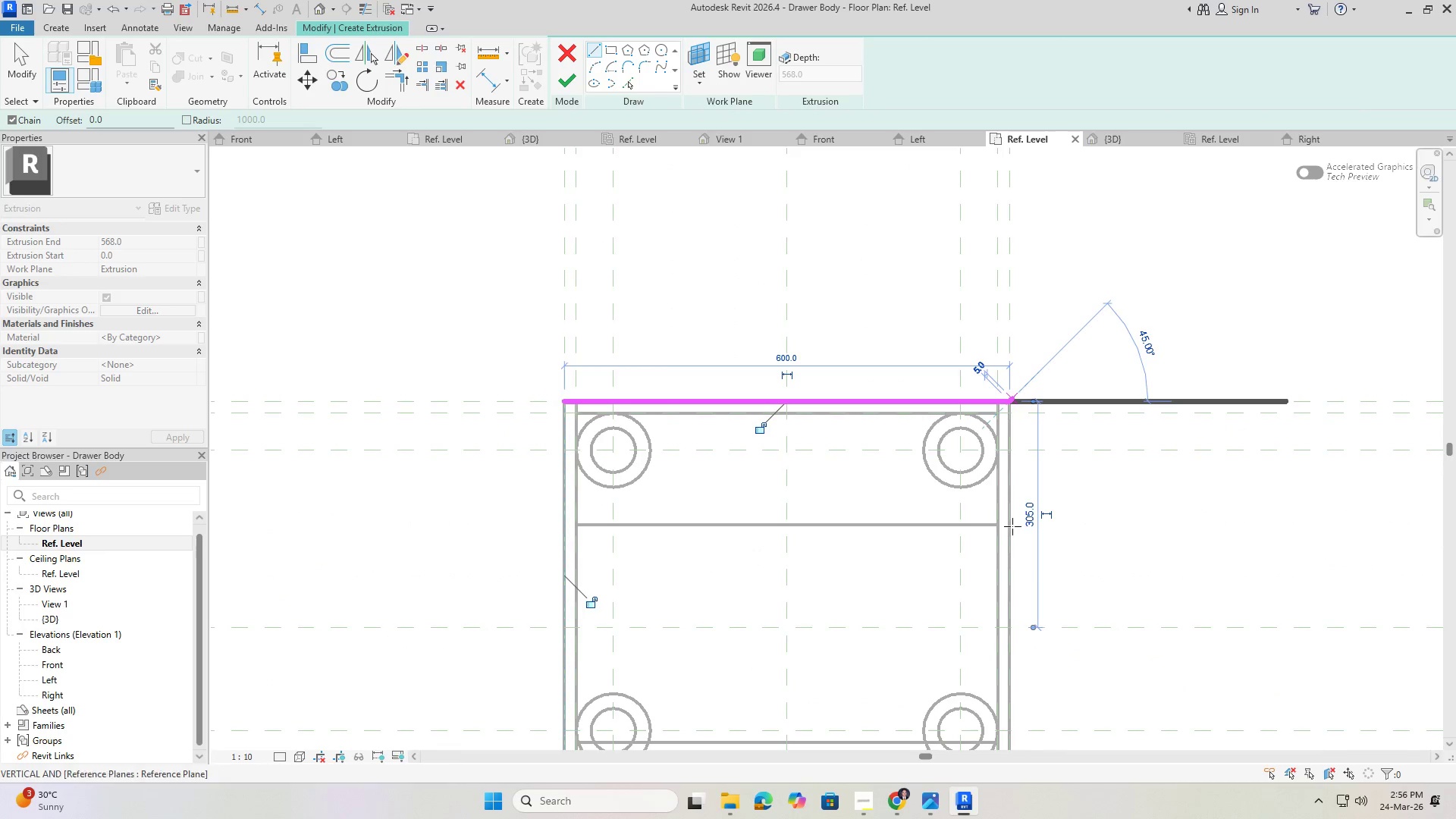 
scroll: coordinate [964, 381], scroll_direction: down, amount: 3.0
 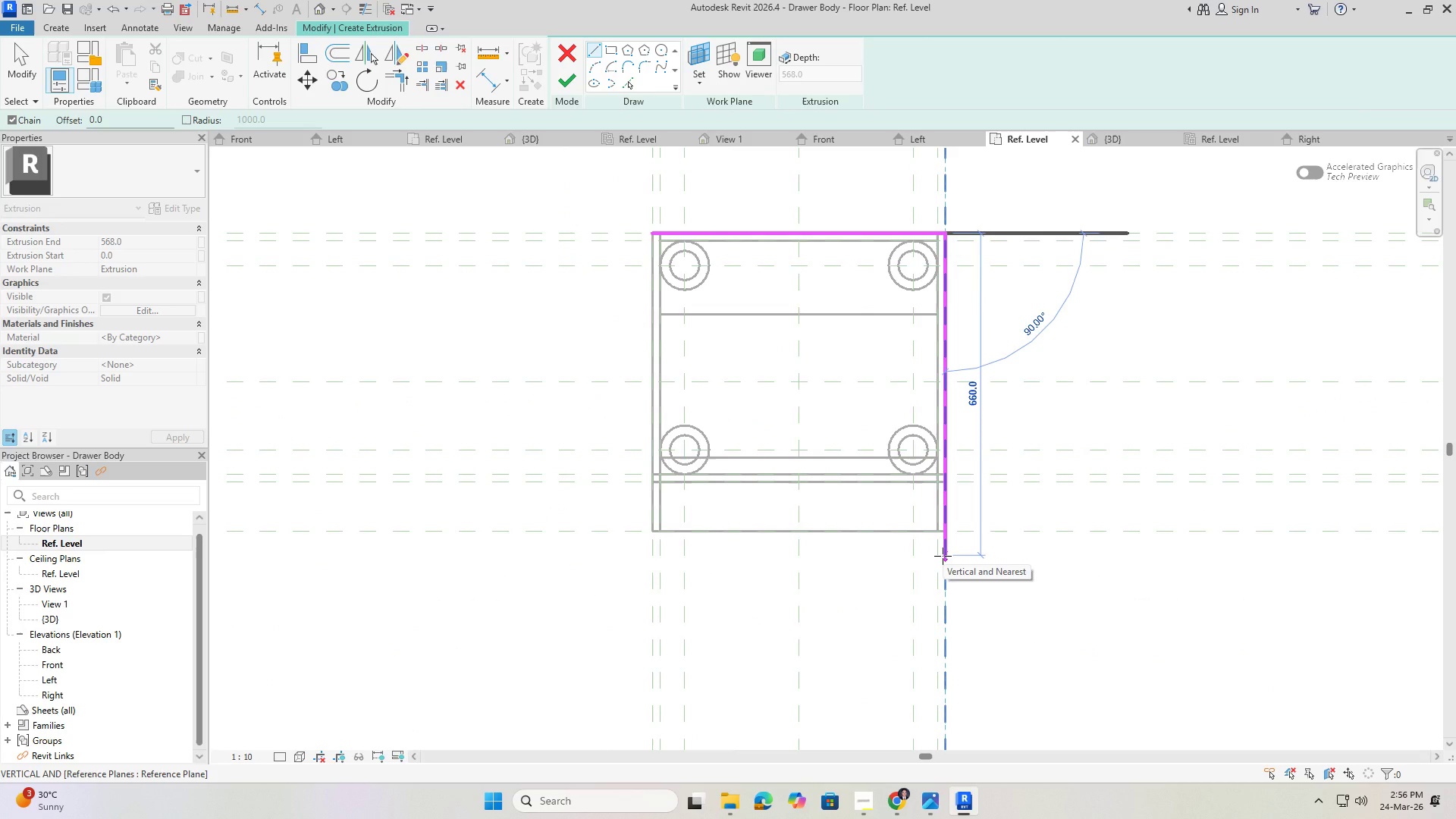 
key(Escape)
 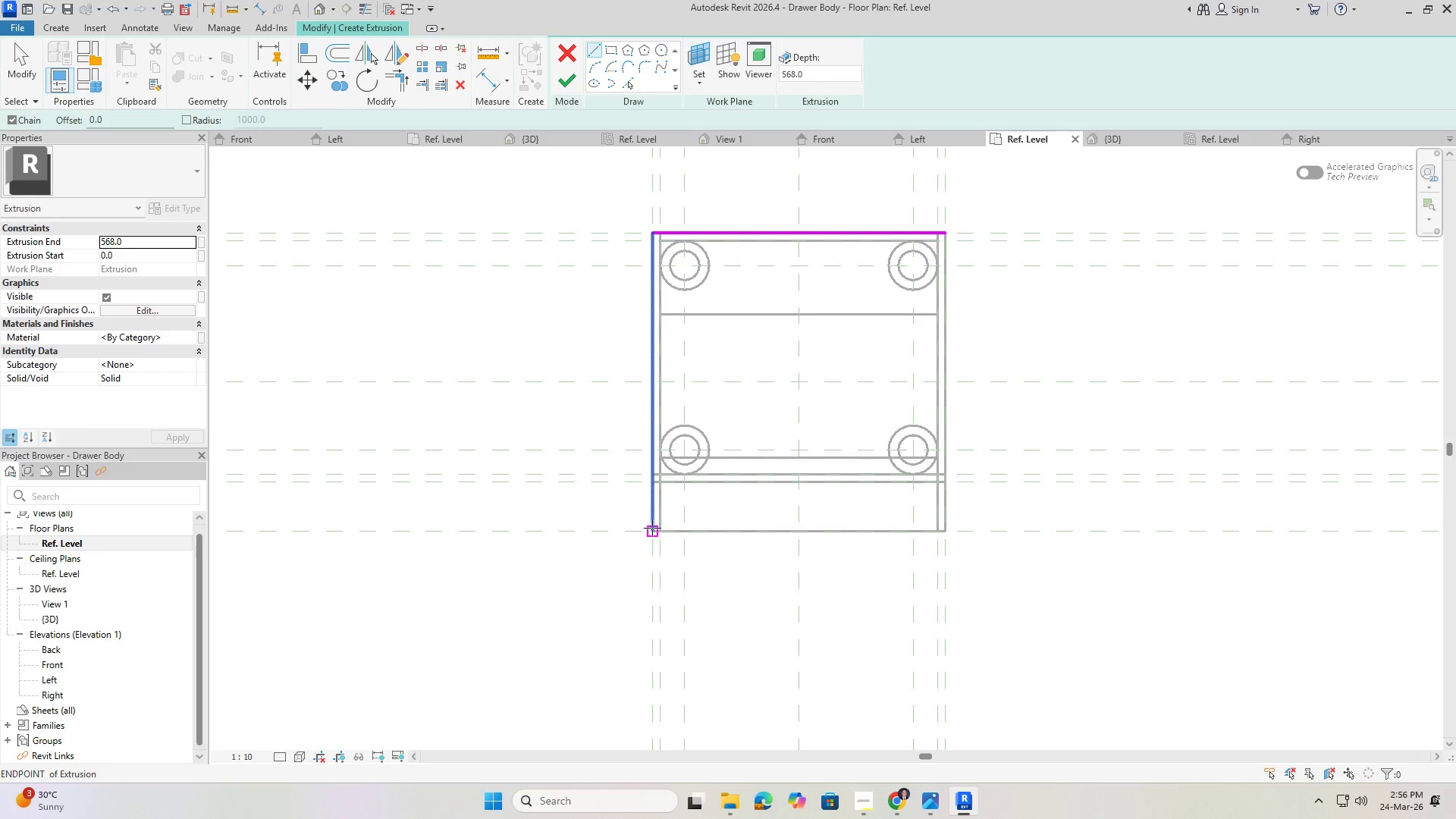 
left_click([653, 528])
 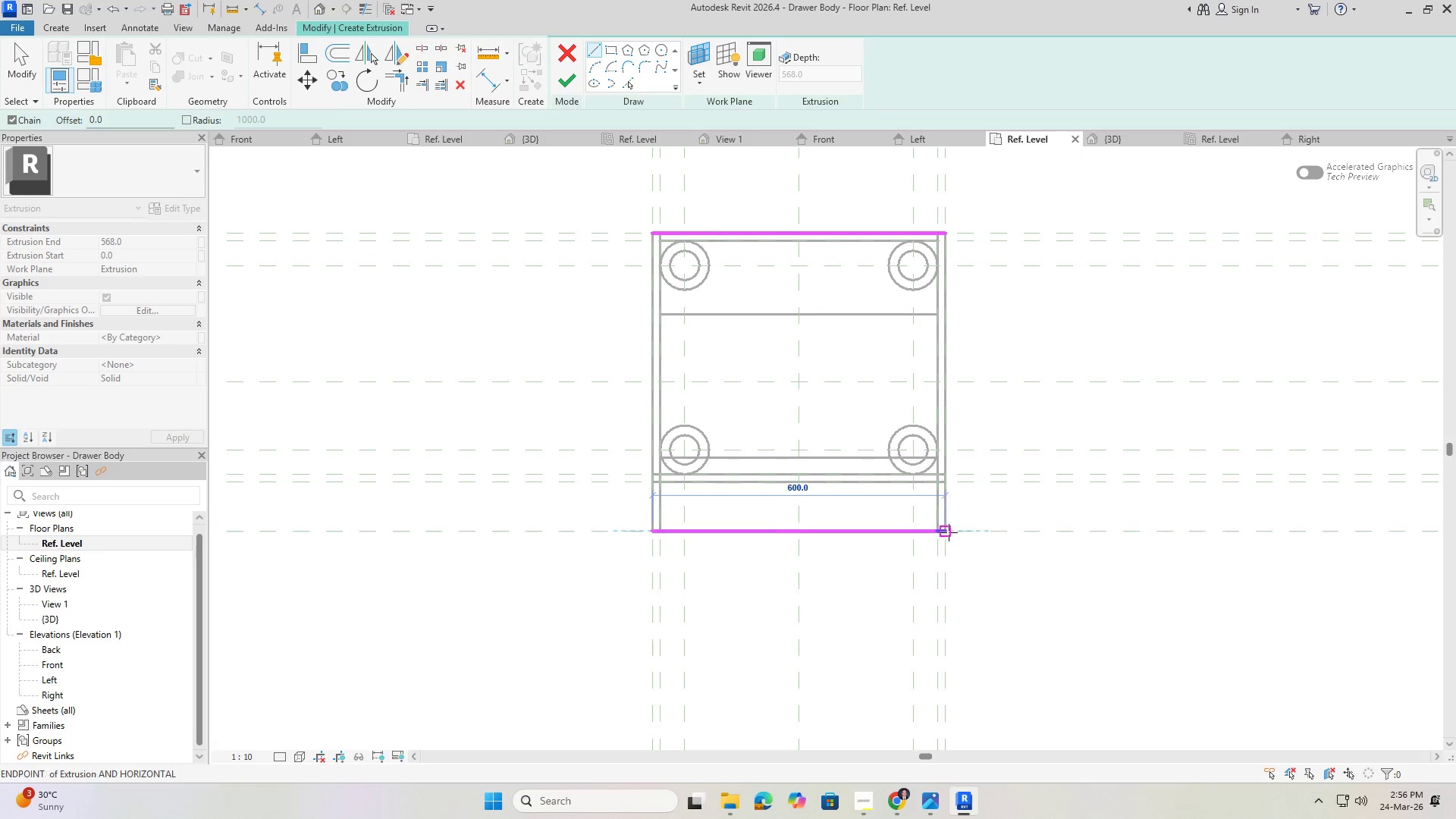 
left_click([948, 532])
 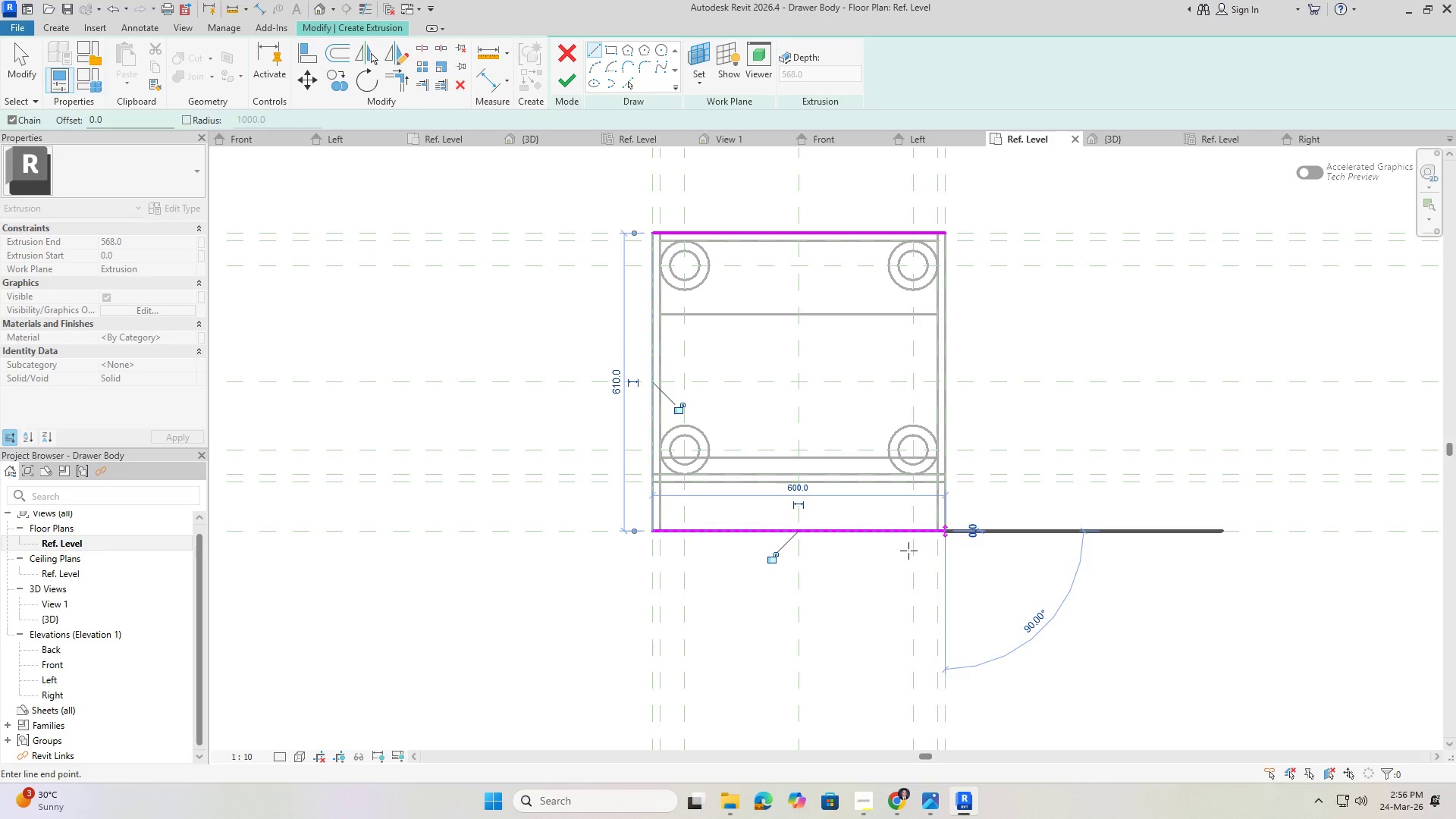 
key(Escape)
 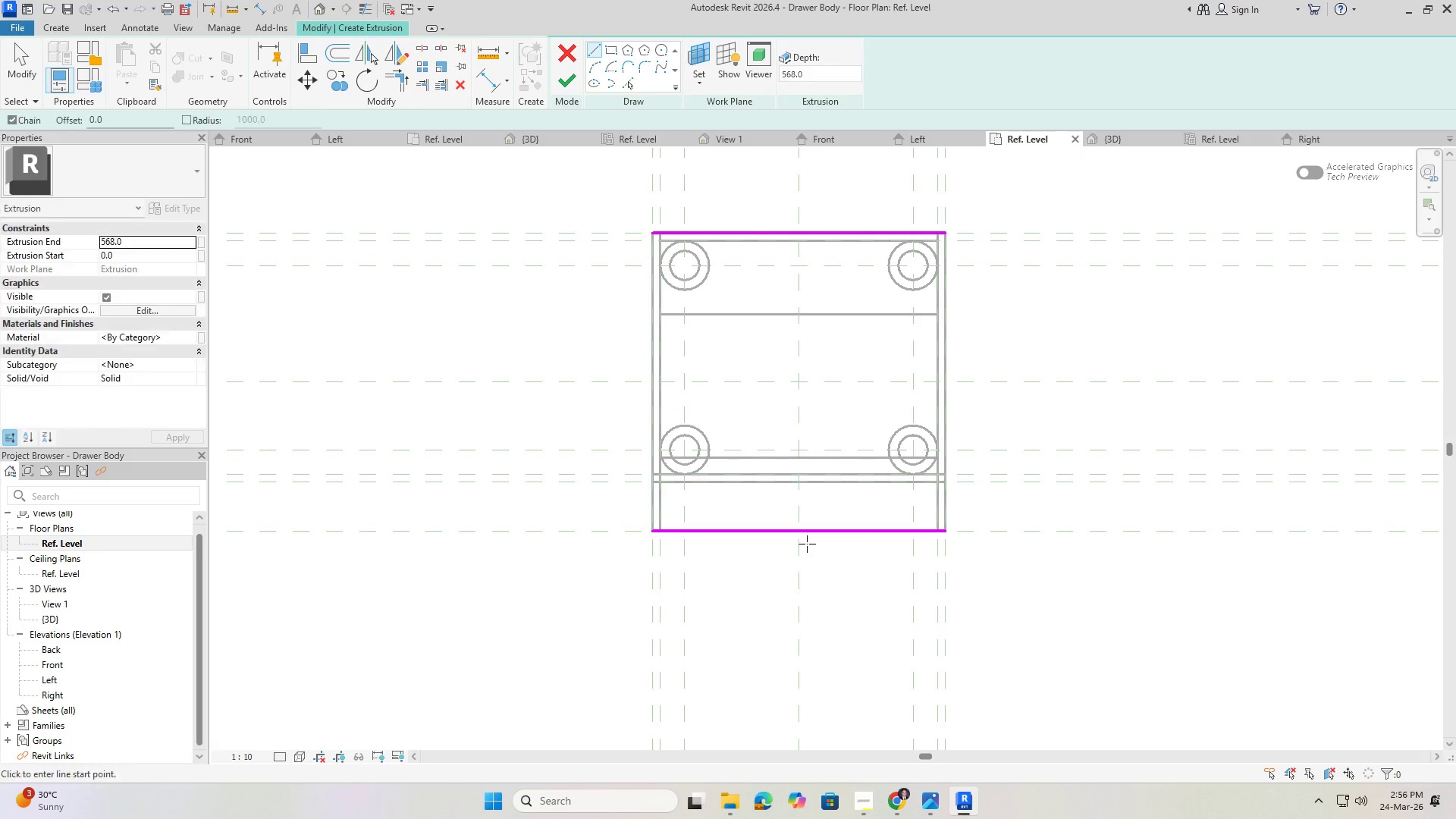 
key(Escape)
 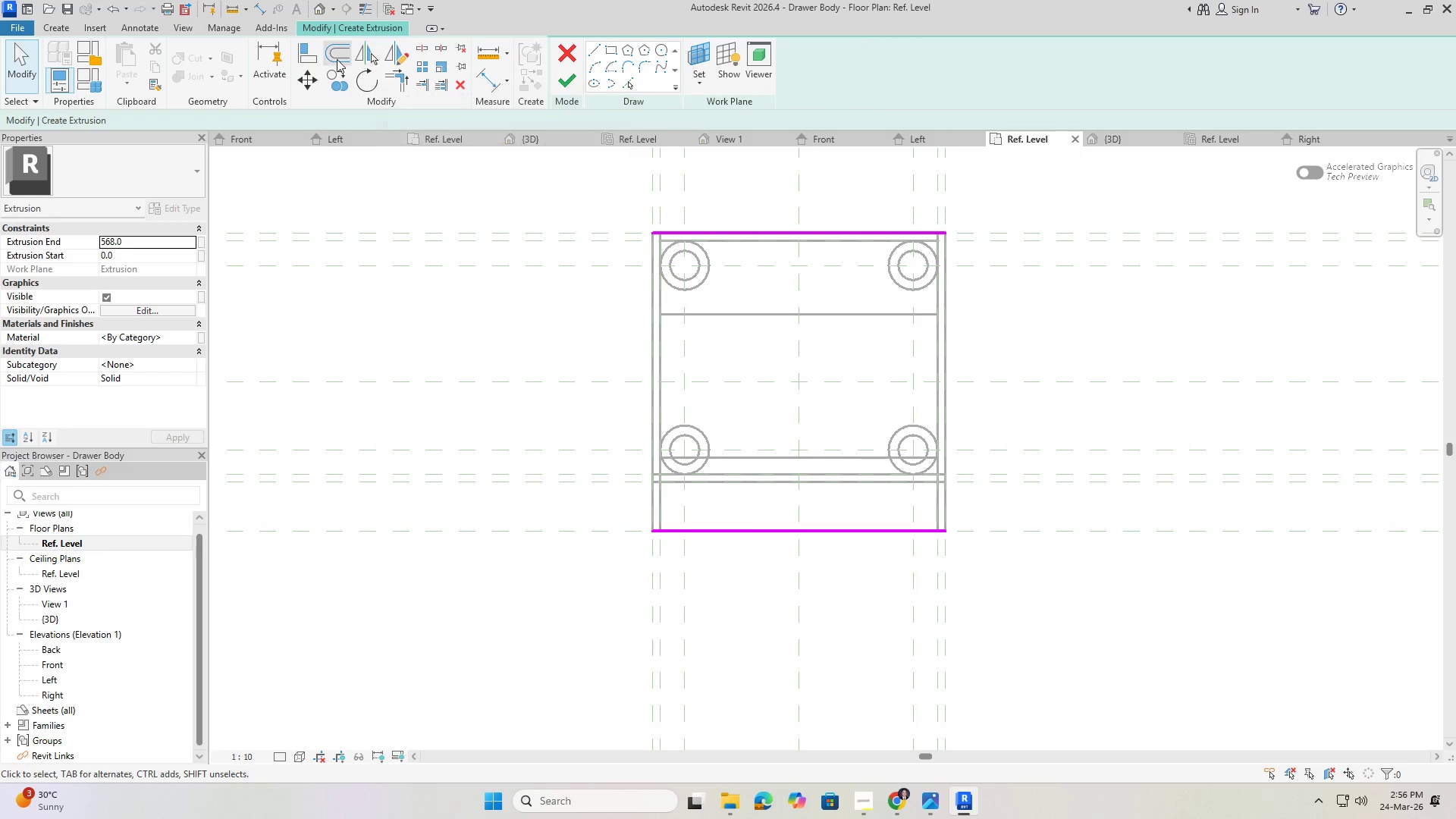 
left_click([334, 56])
 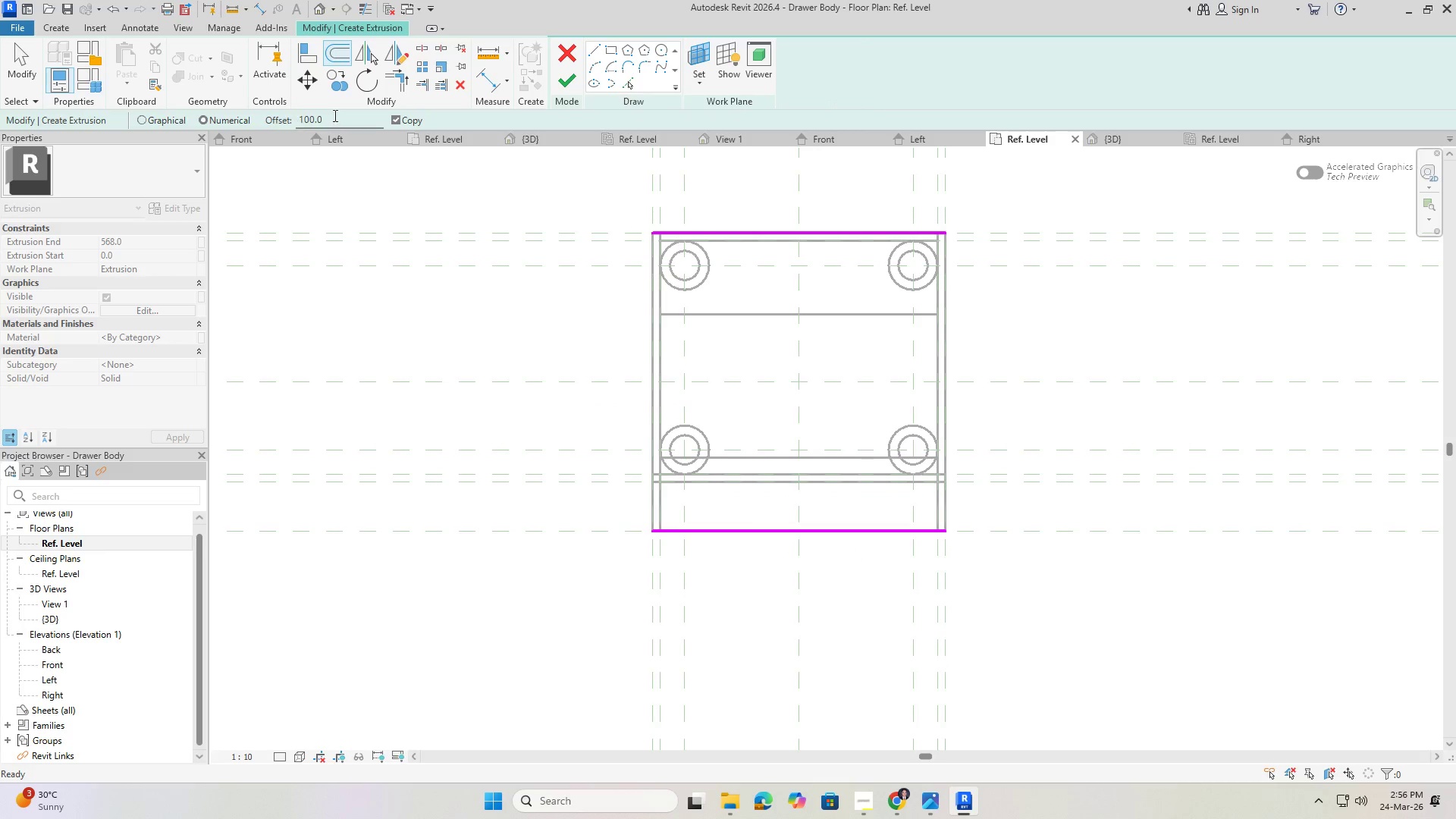 
left_click_drag(start_coordinate=[335, 117], to_coordinate=[224, 104])
 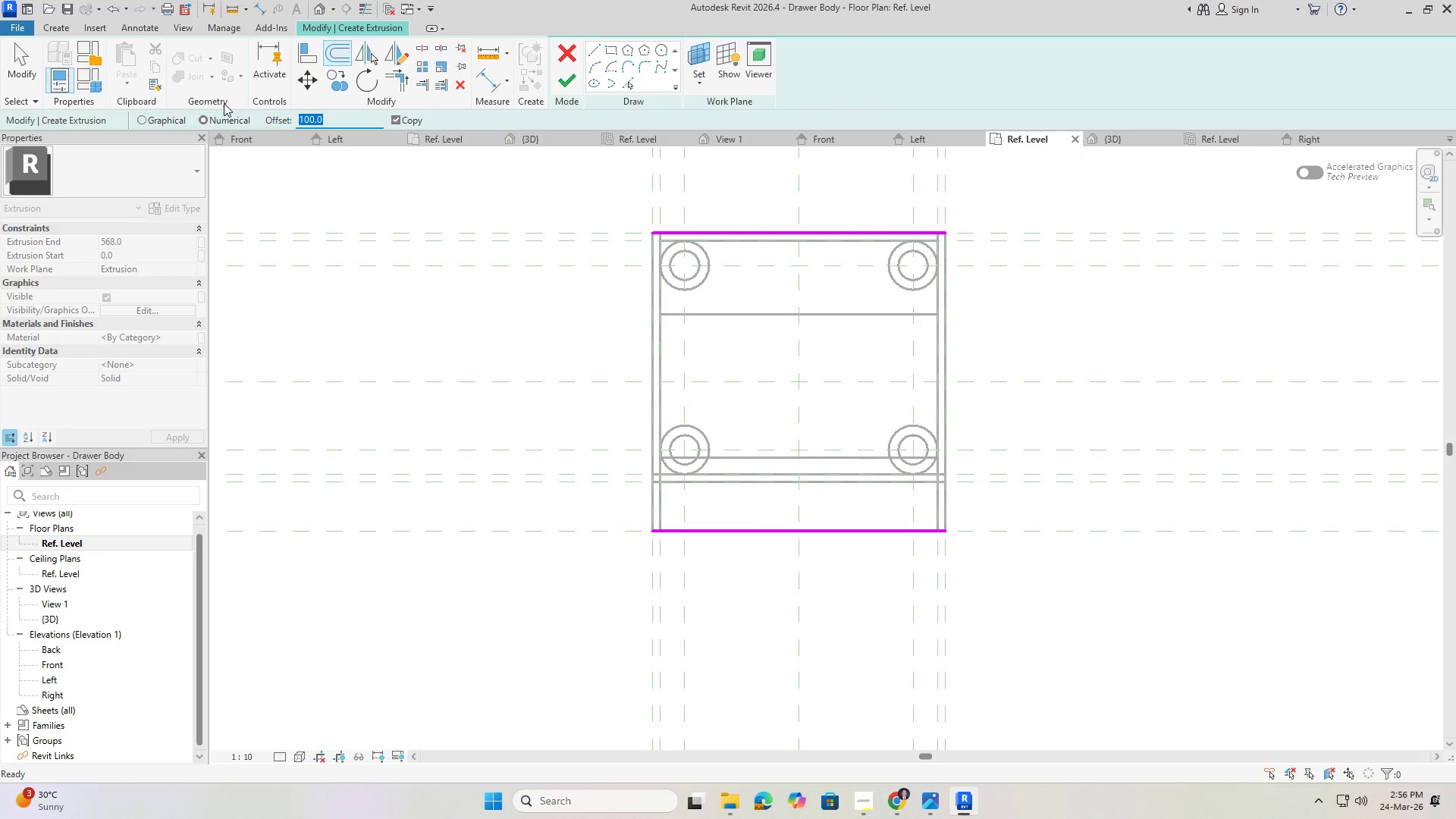 
key(Numpad4)
 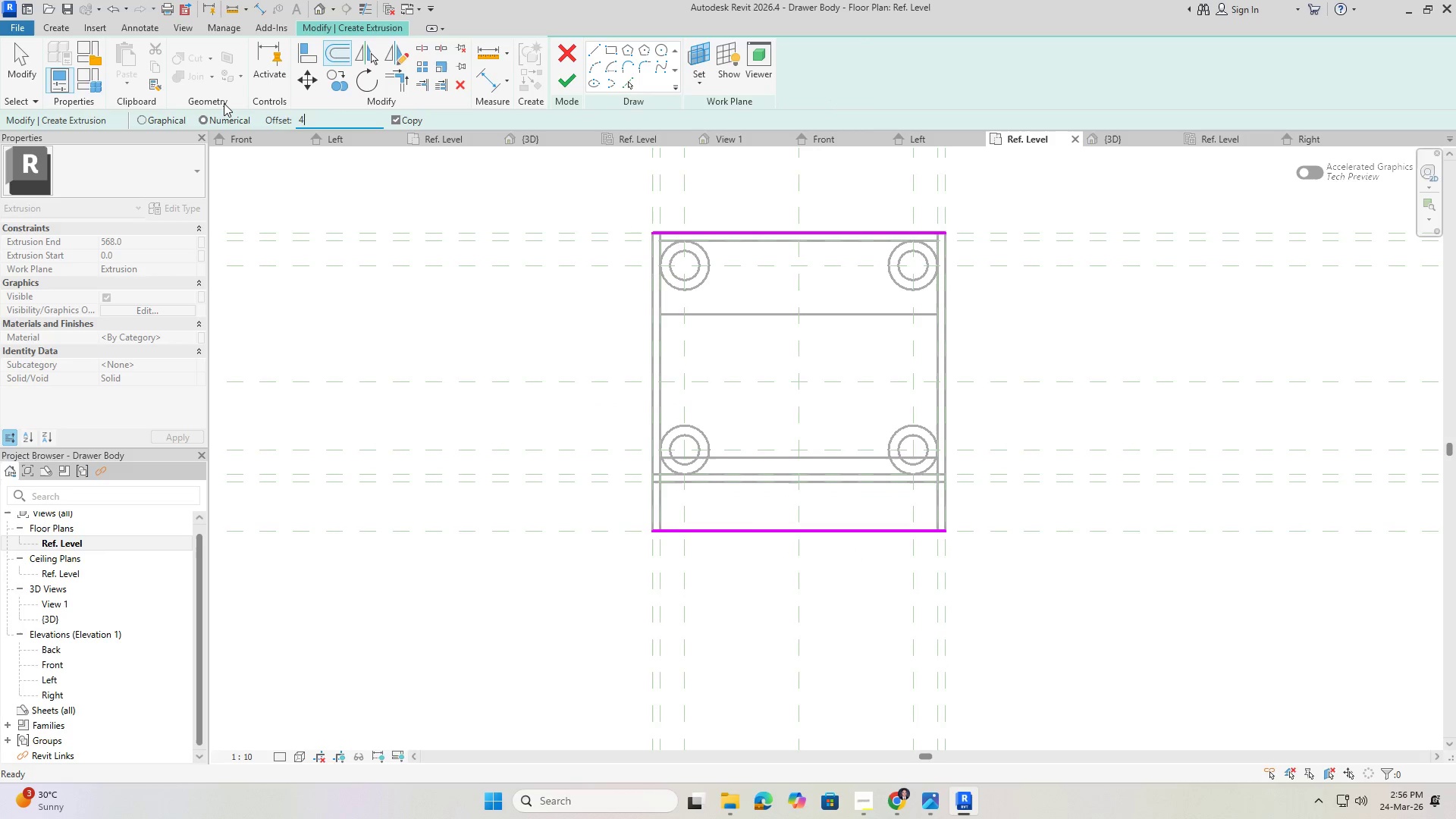 
key(Numpad0)
 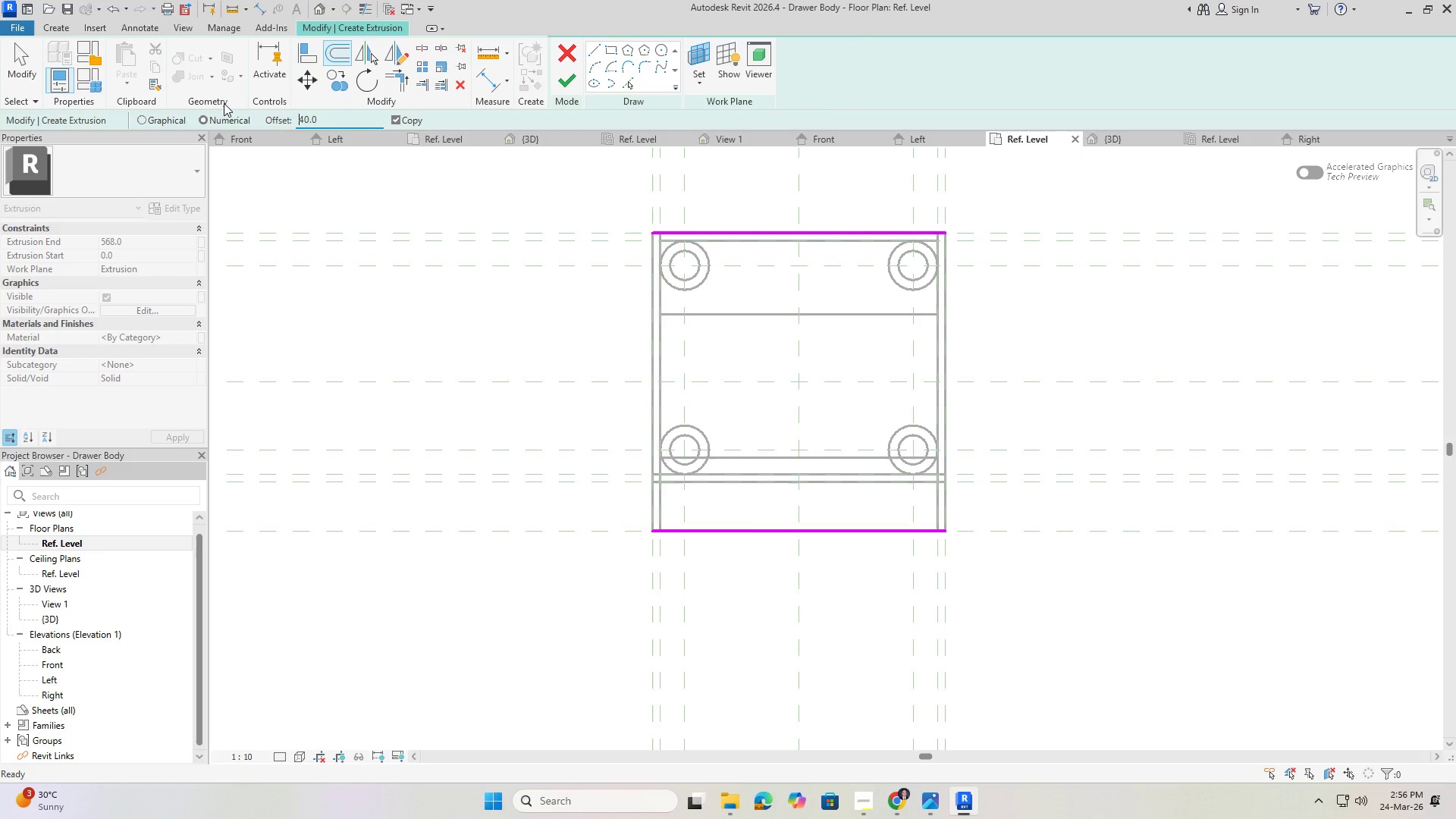 
key(NumpadEnter)
 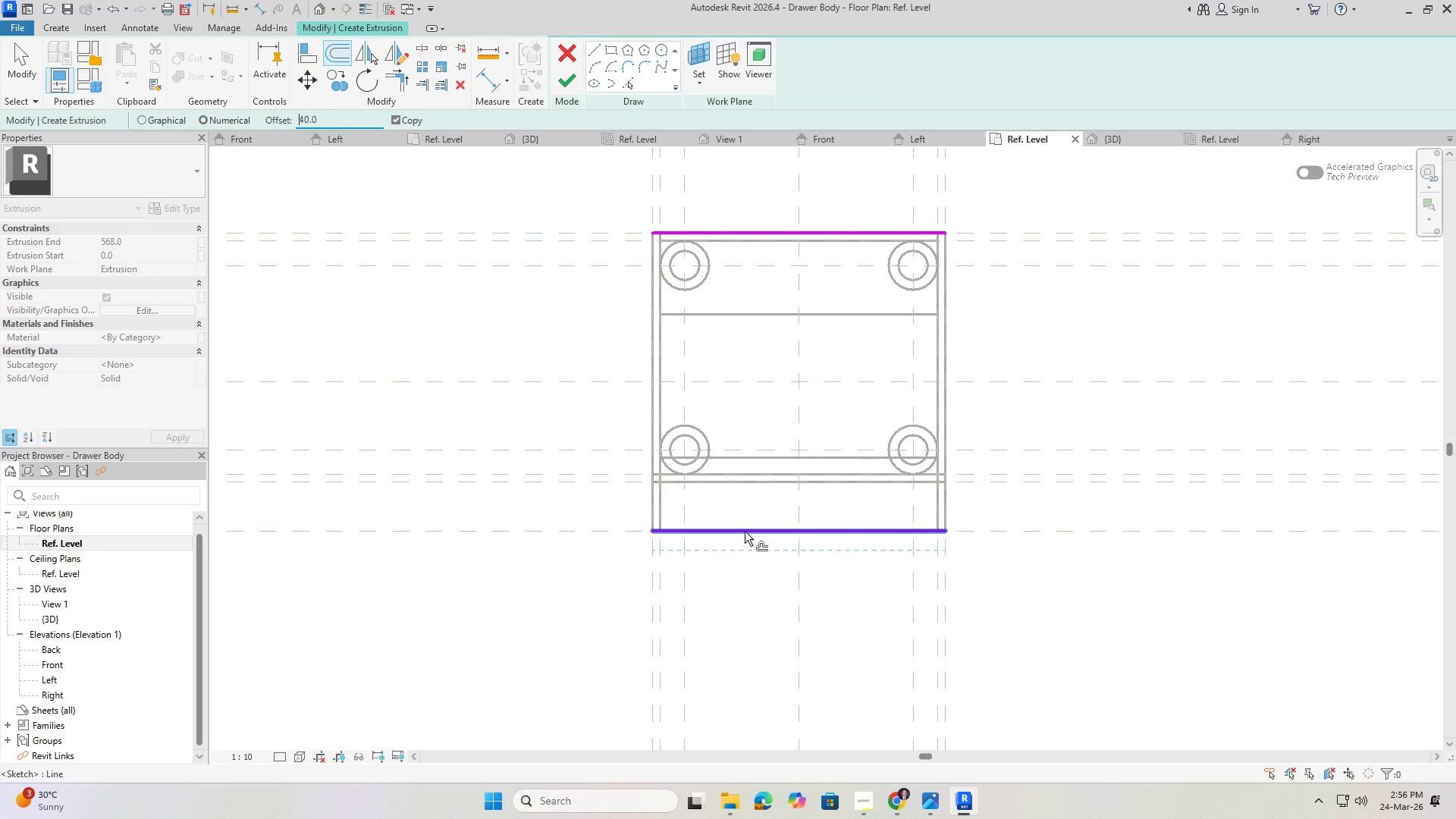 
left_click([743, 532])
 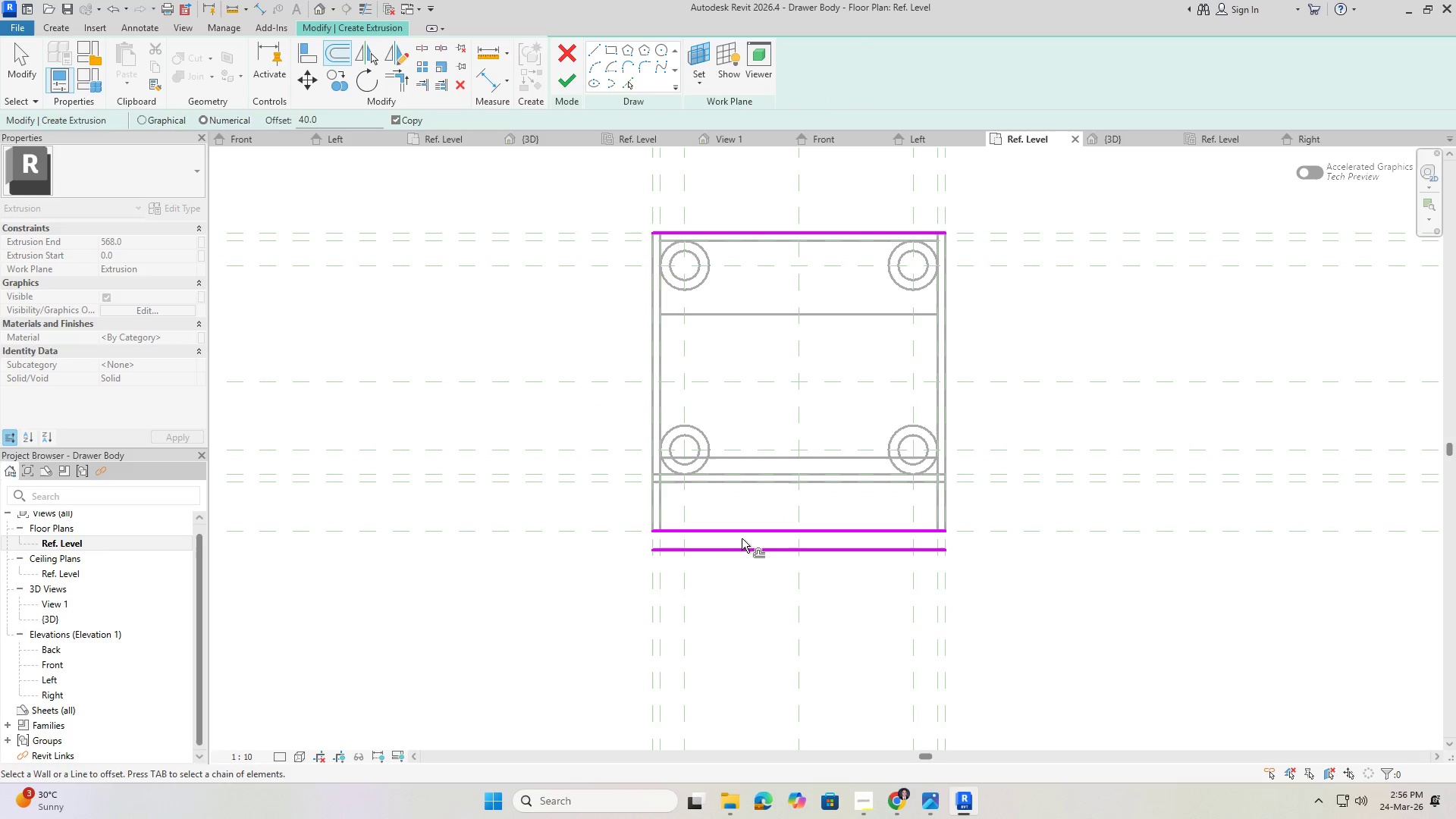 
key(Escape)
 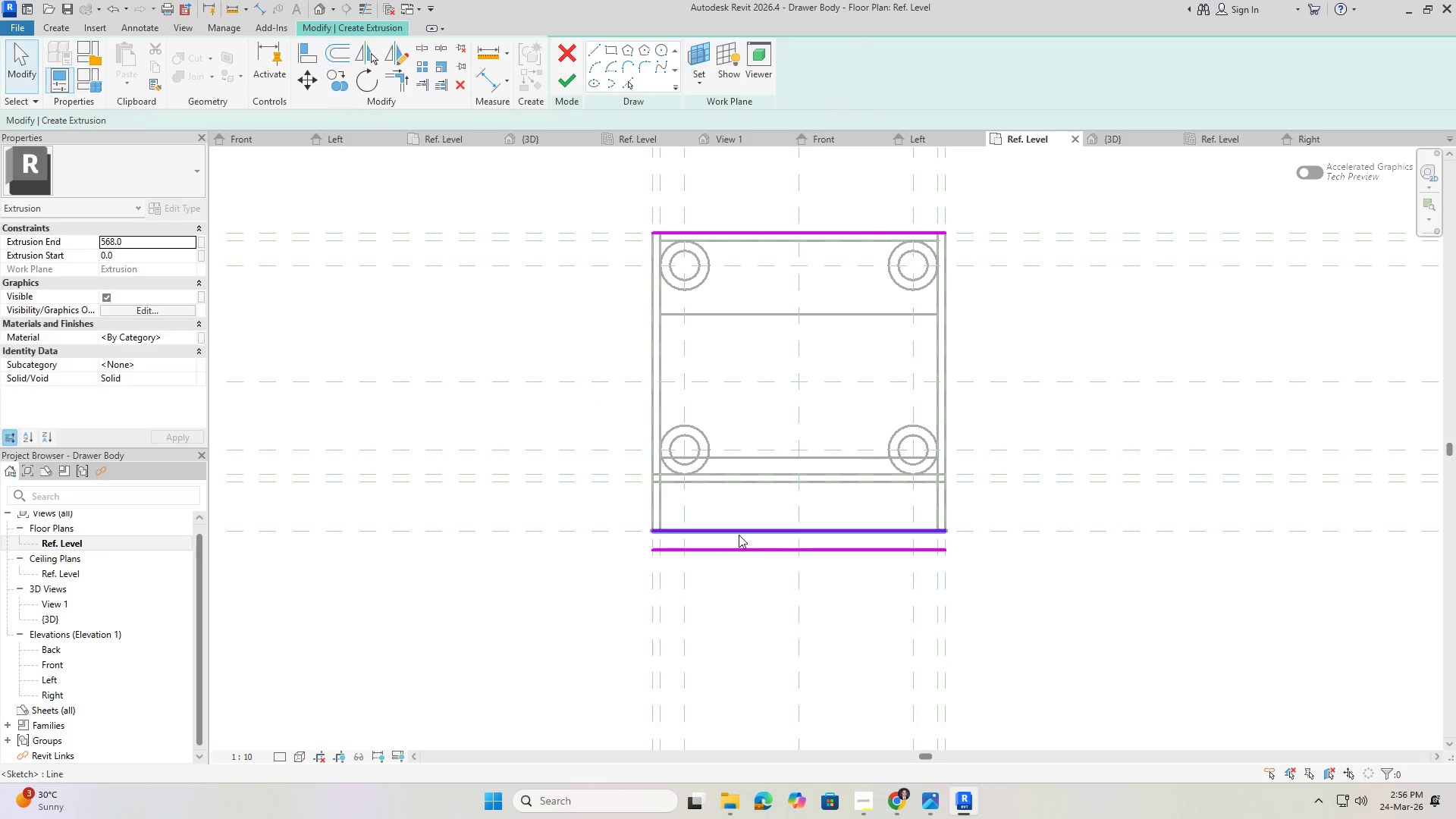 
key(Escape)
 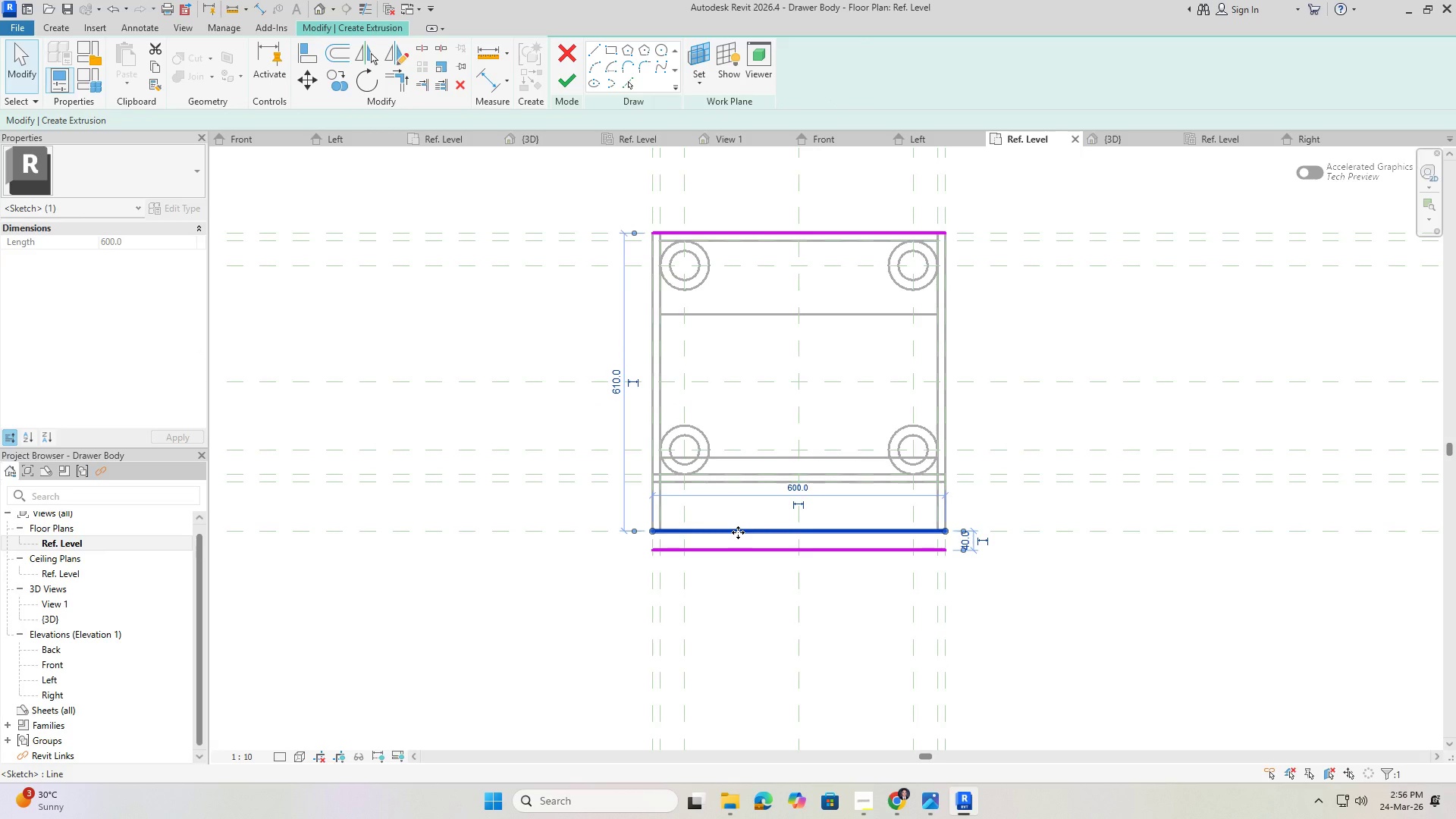 
key(Delete)
 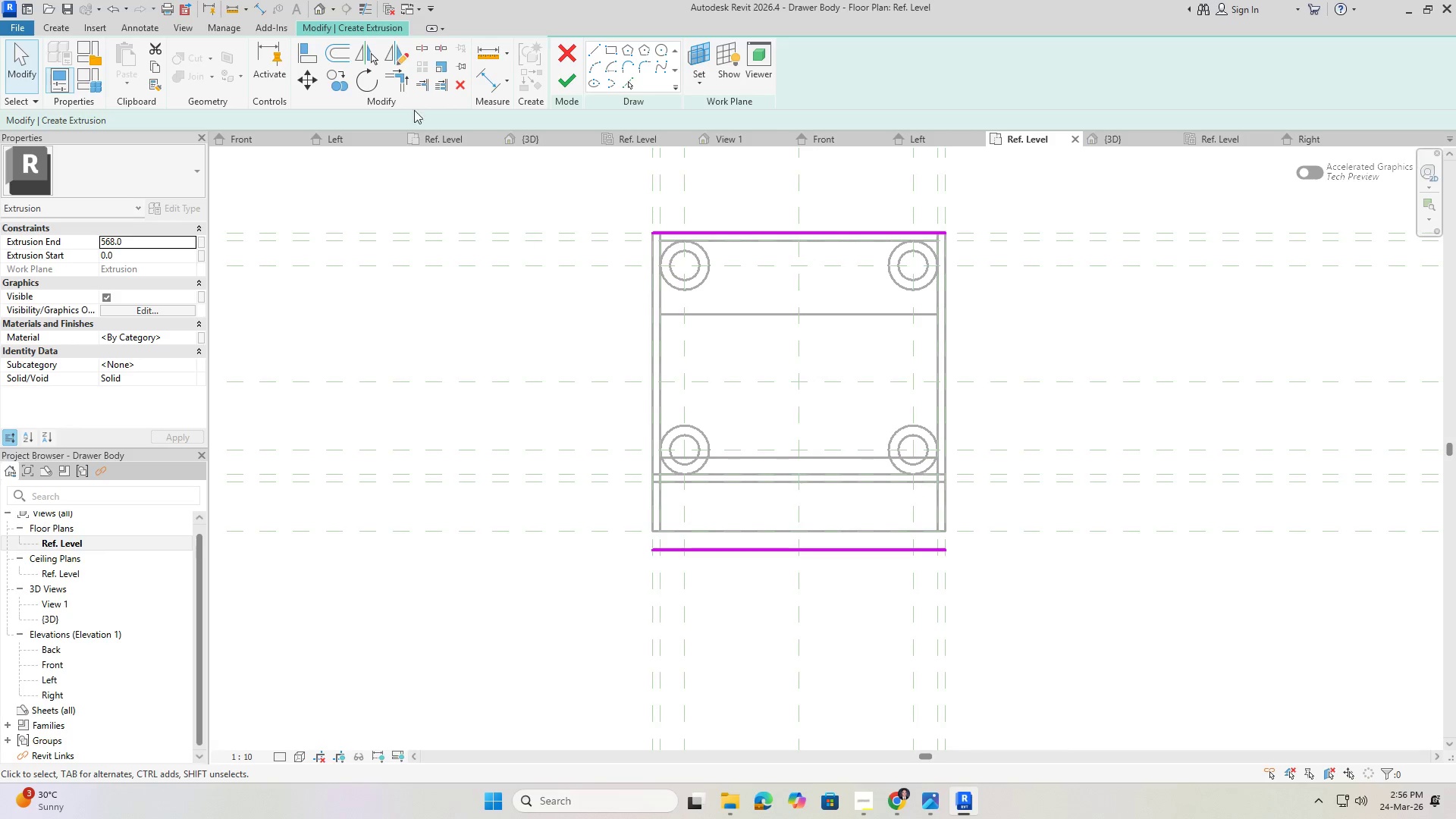 
key(Escape)
 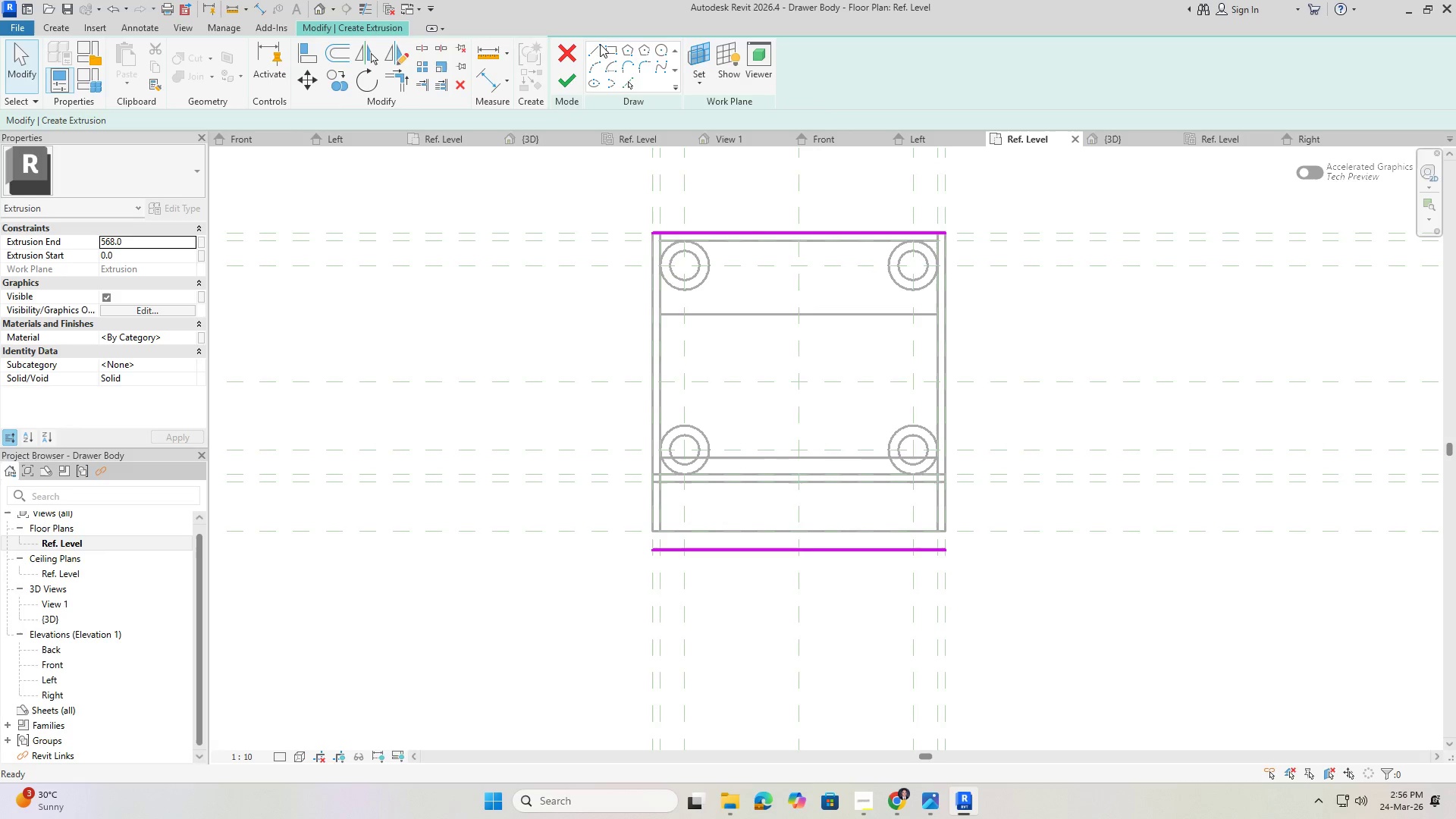 
left_click([596, 46])
 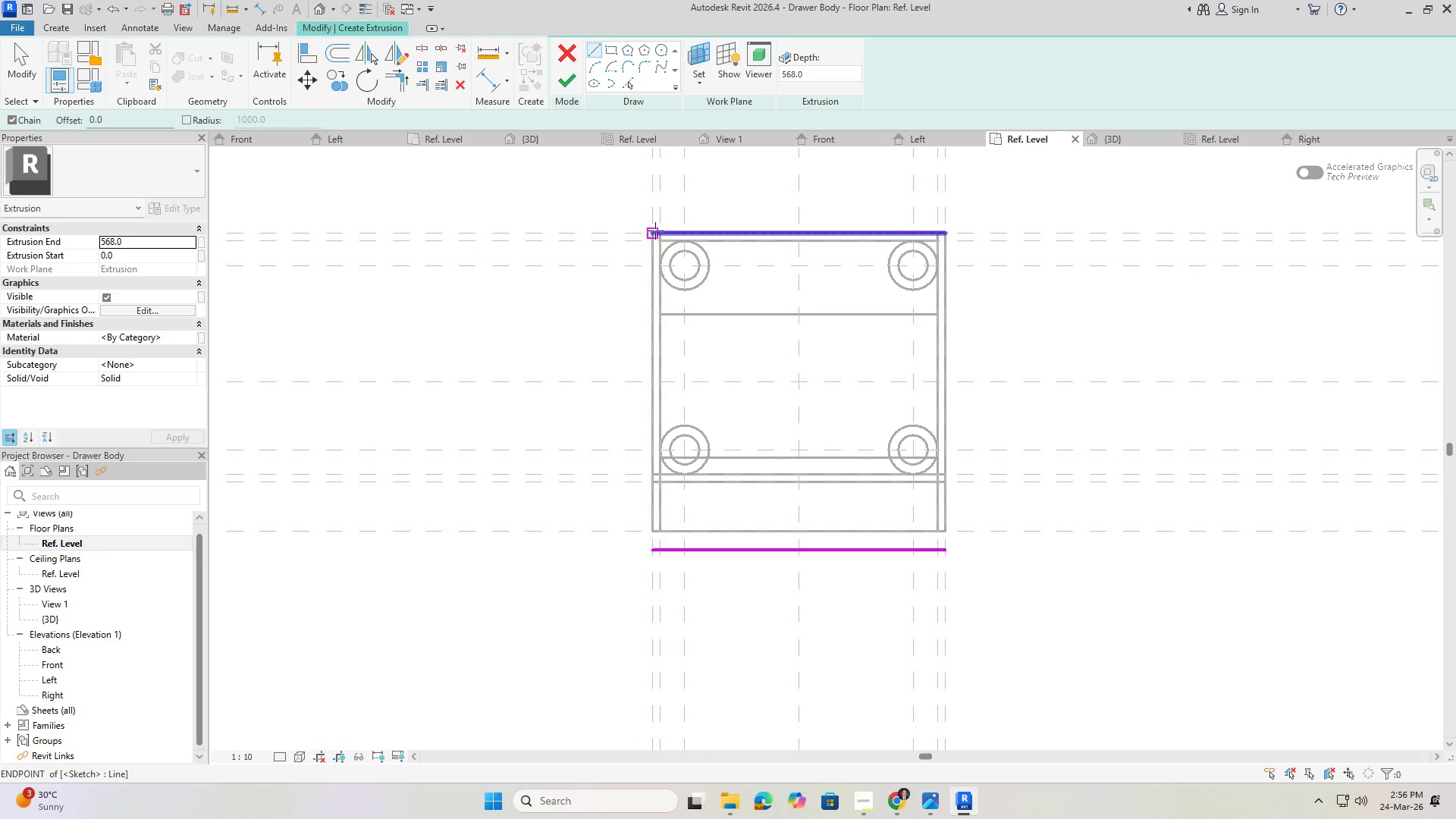 
left_click([655, 231])
 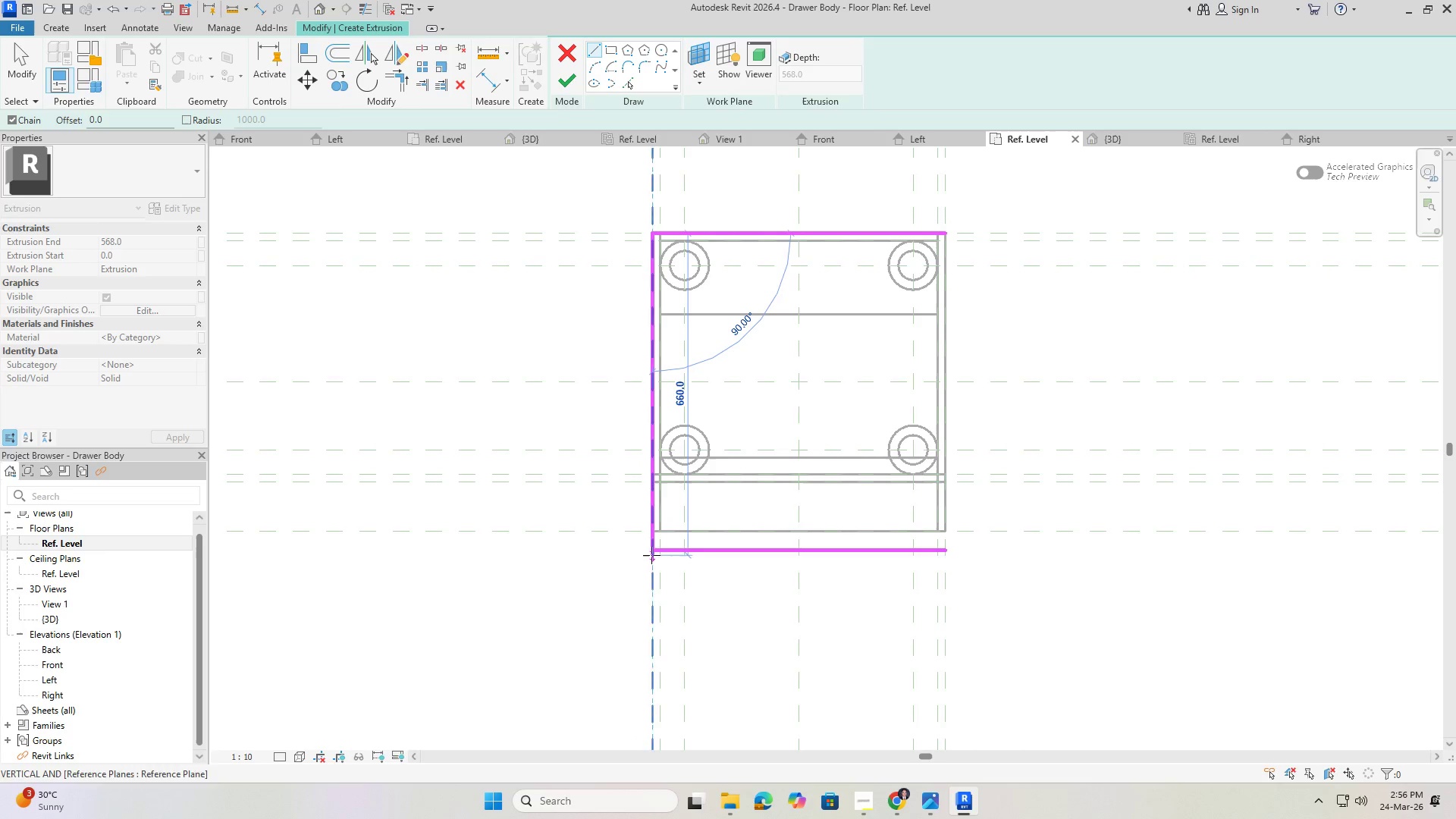 
left_click([654, 554])
 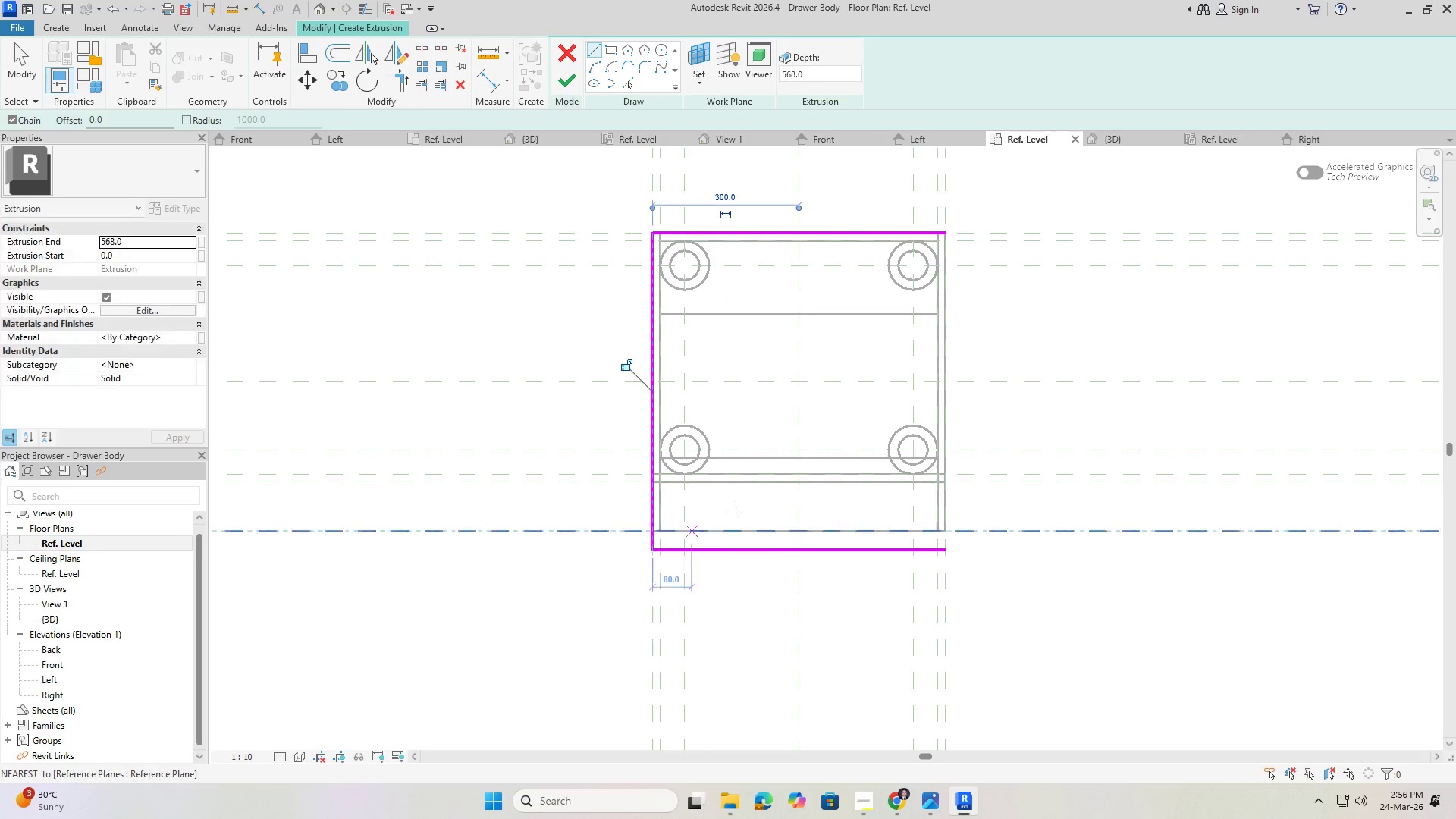 
key(Escape)
 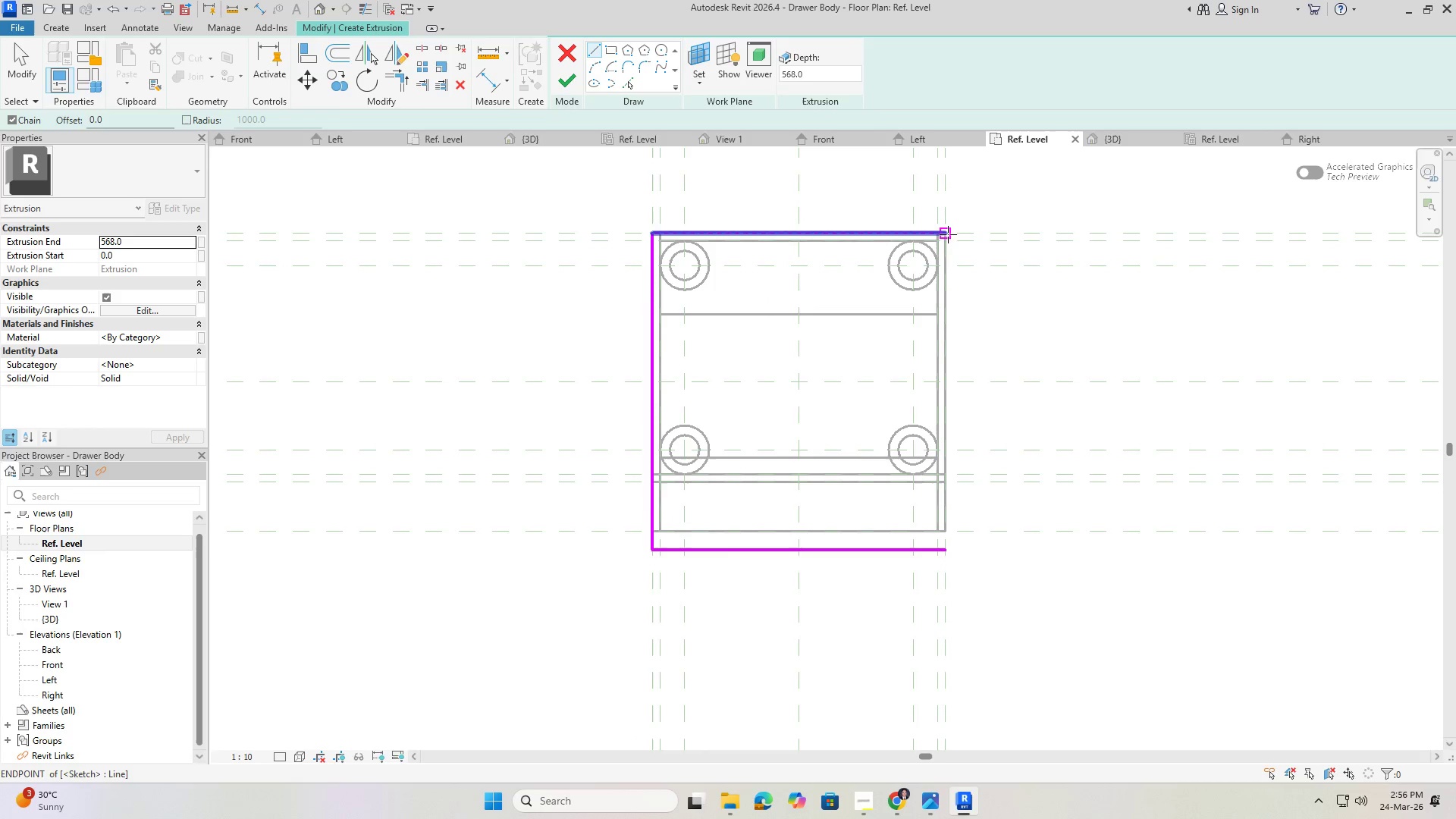 
left_click([949, 234])
 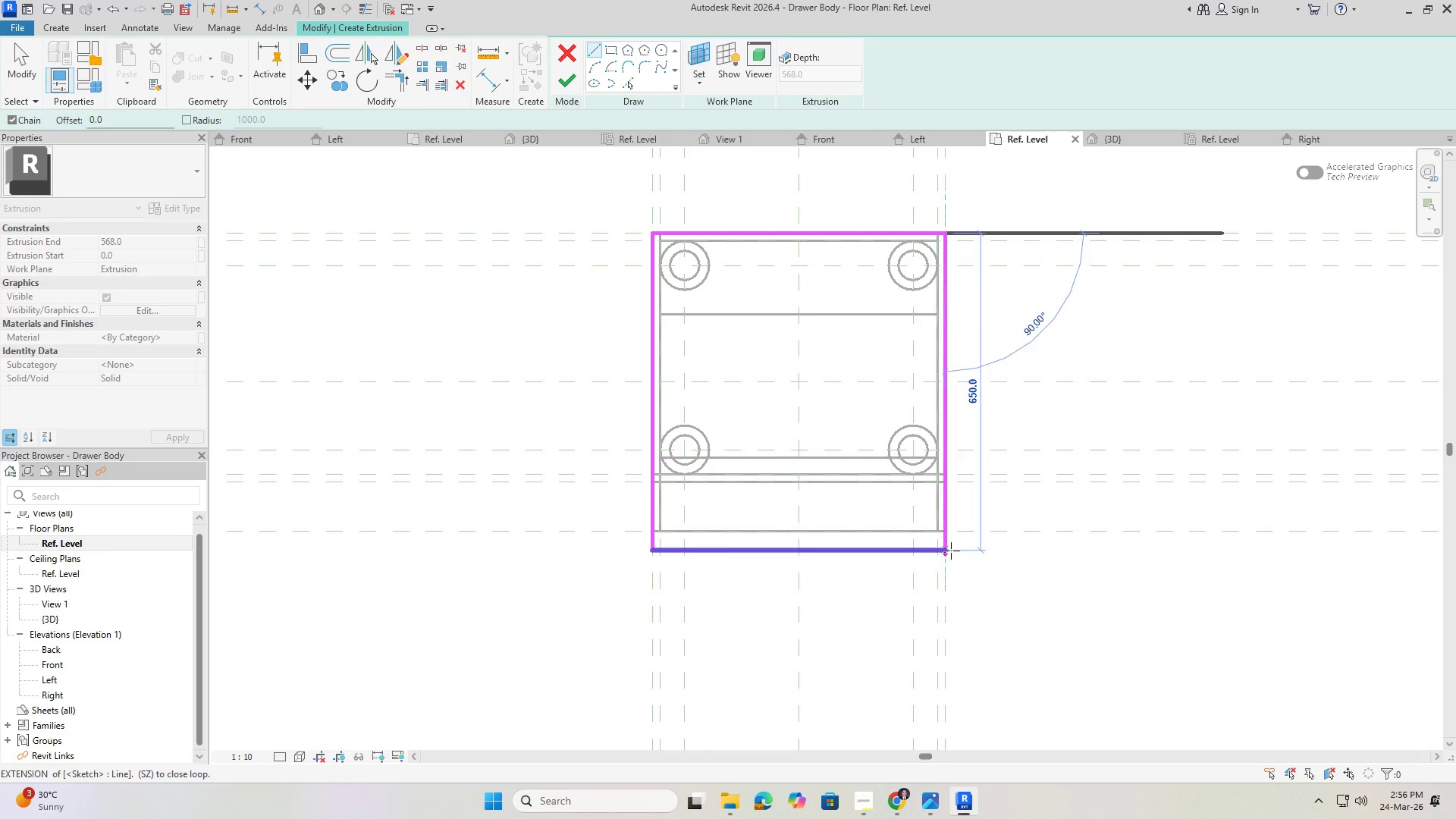 
left_click([947, 549])
 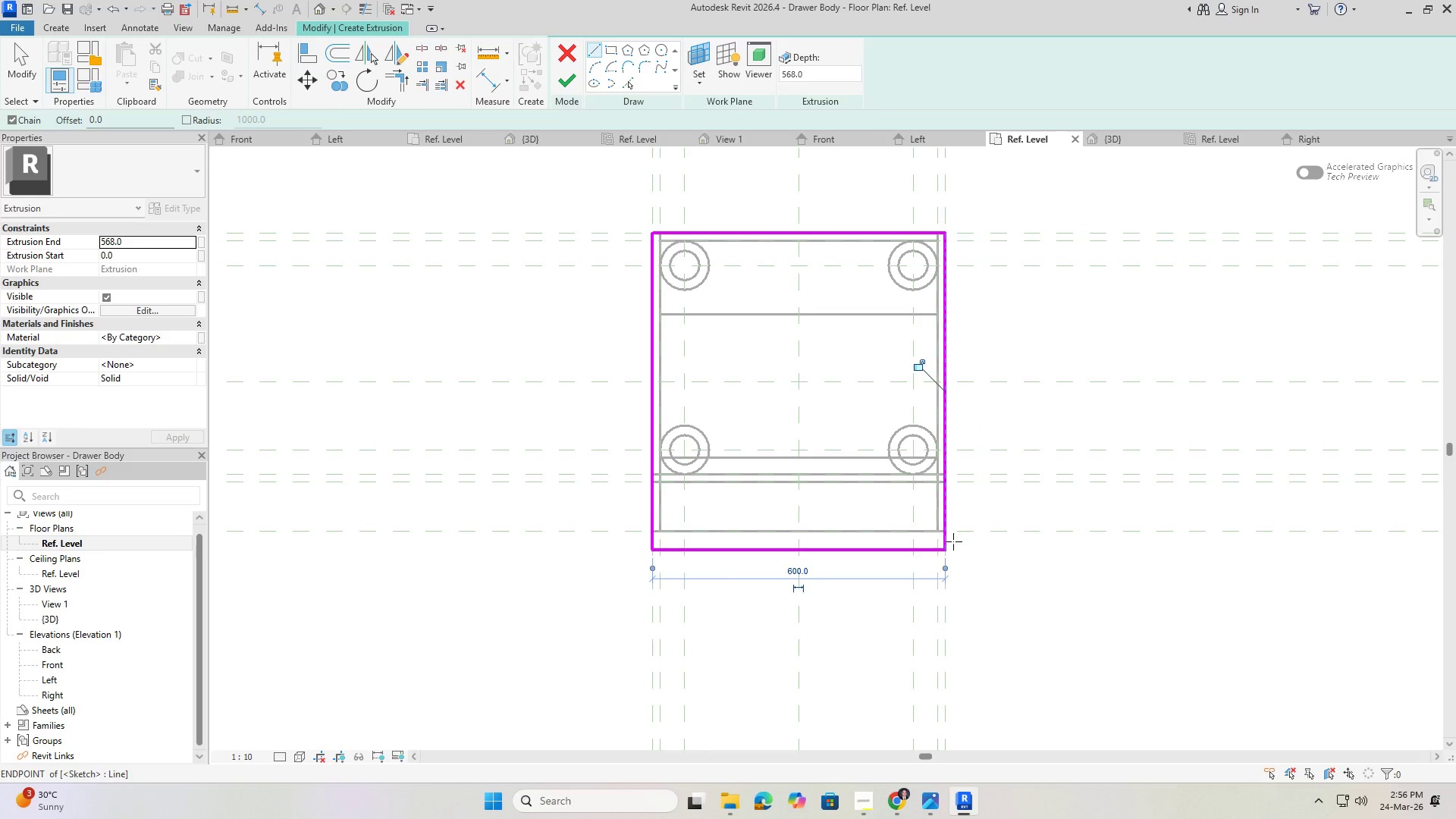 
key(Escape)
 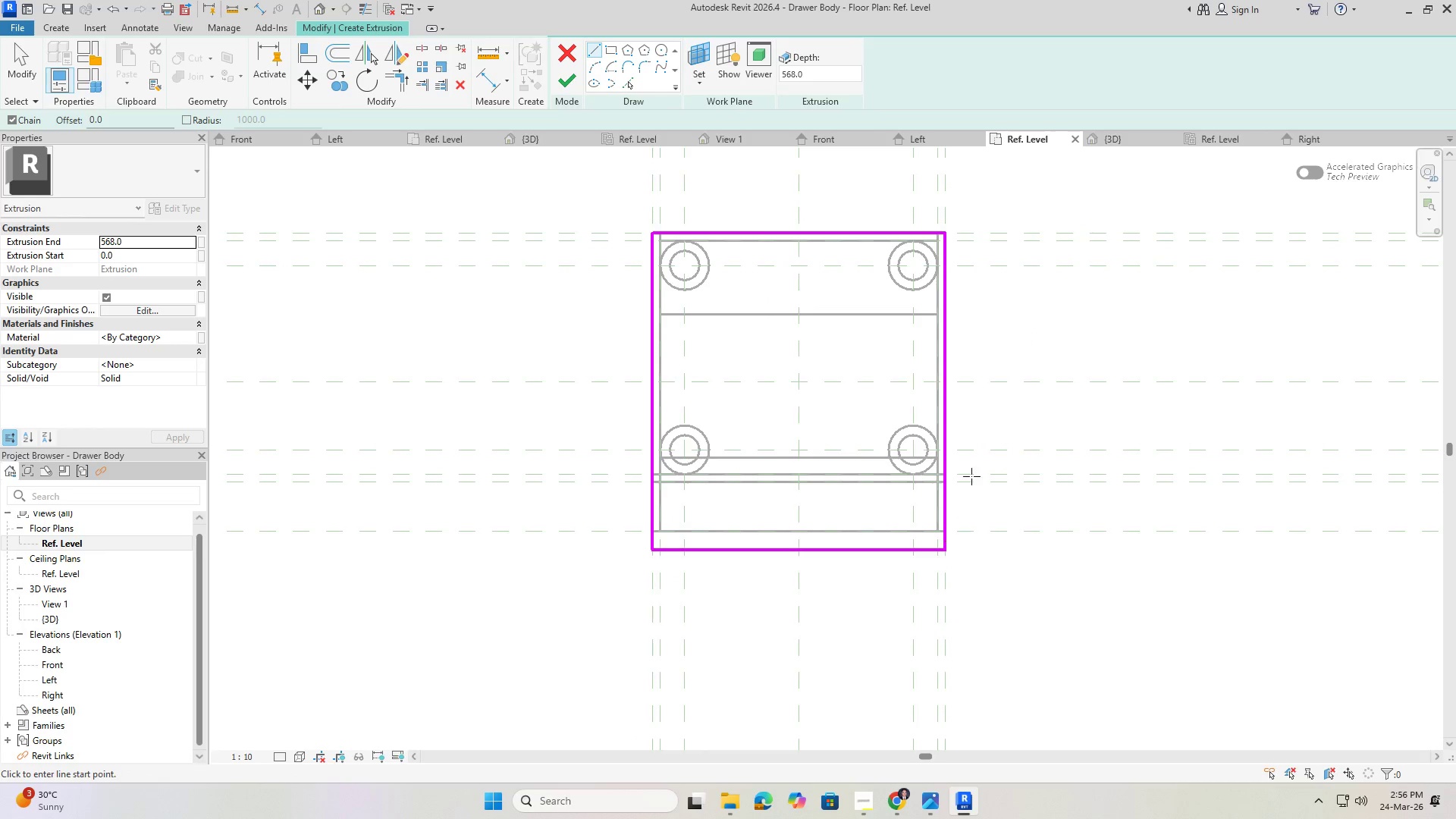 
key(Escape)
 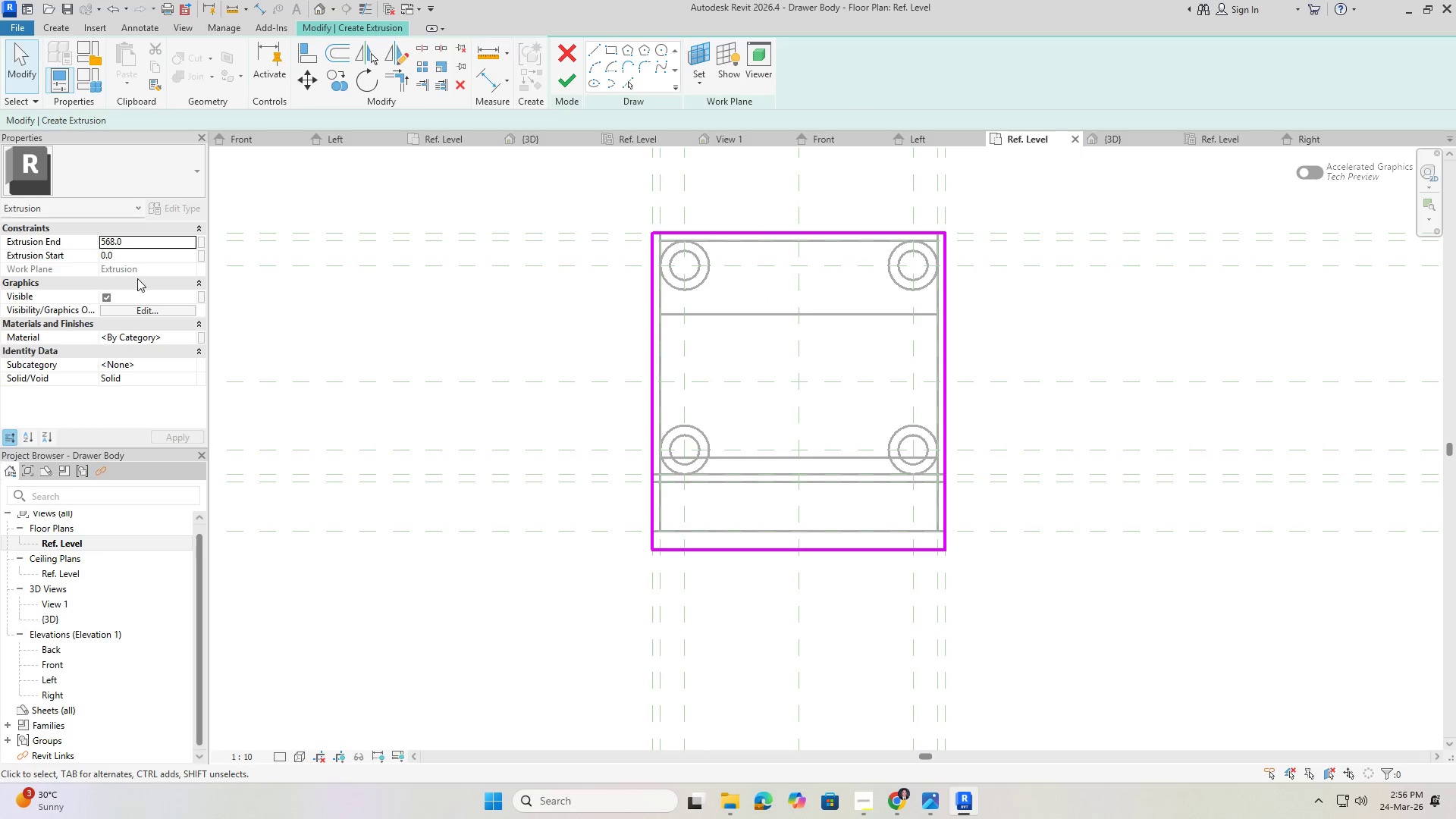 
left_click_drag(start_coordinate=[136, 240], to_coordinate=[64, 235])
 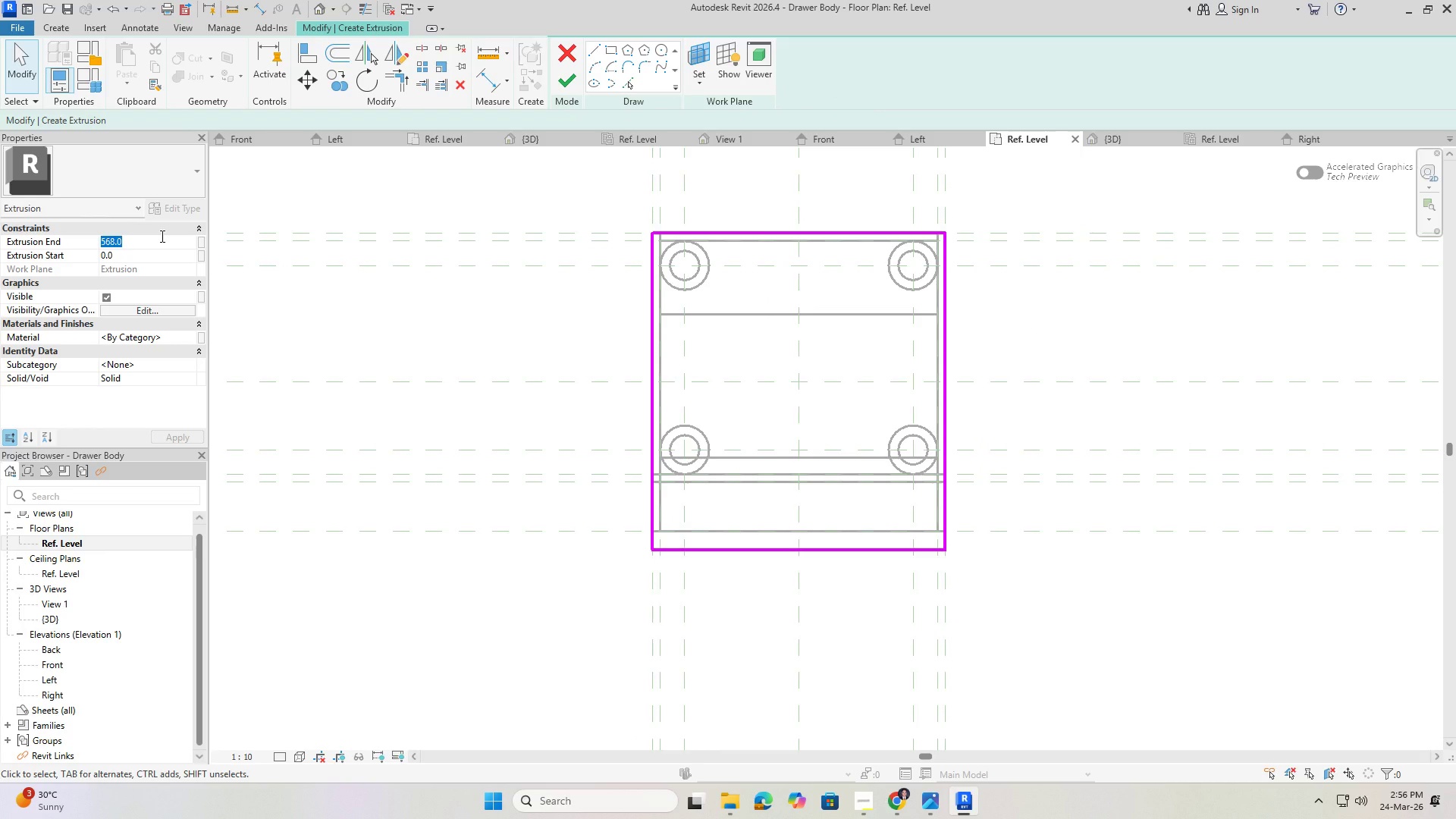 
key(Numpad3)
 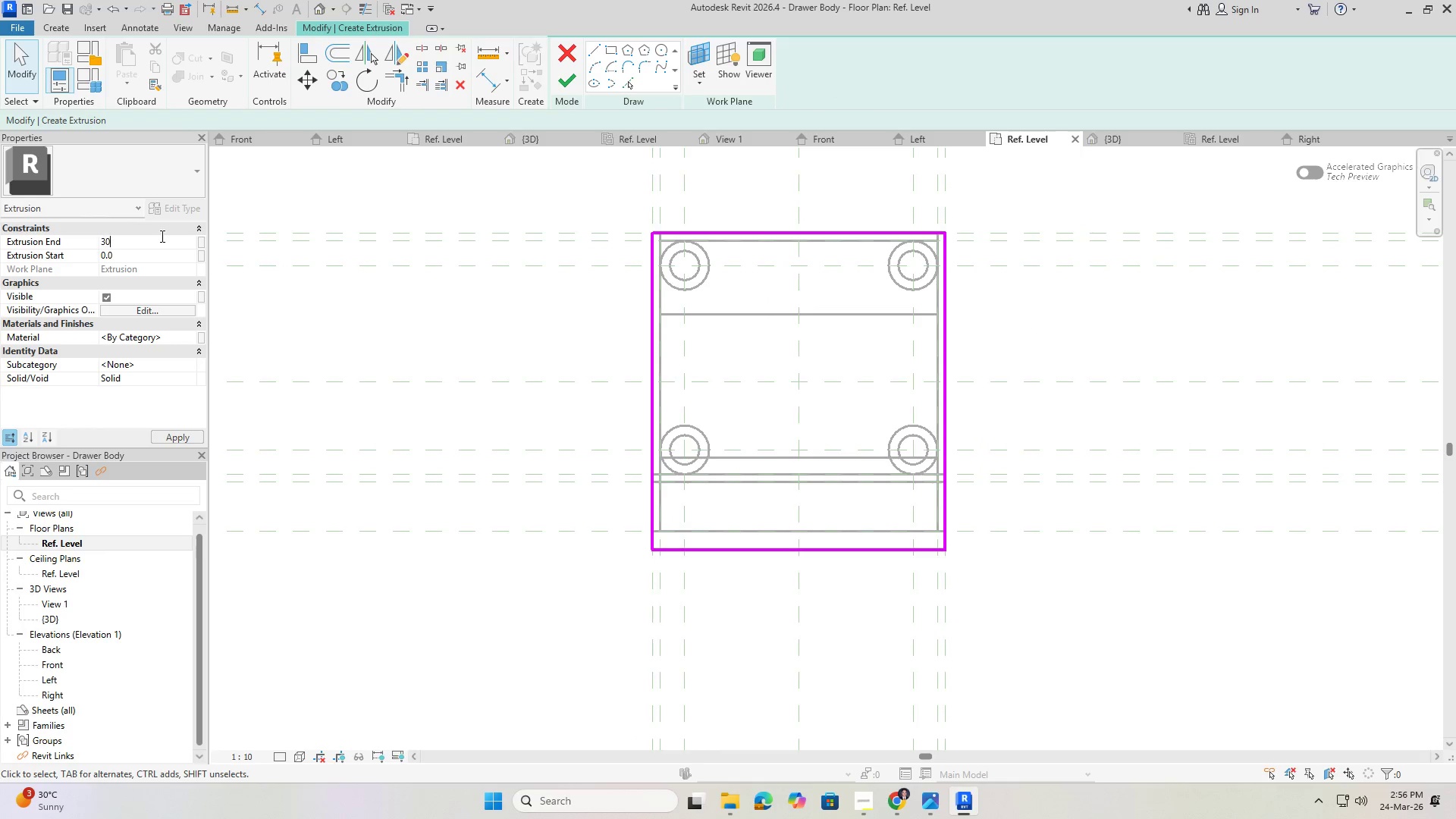 
key(Numpad0)
 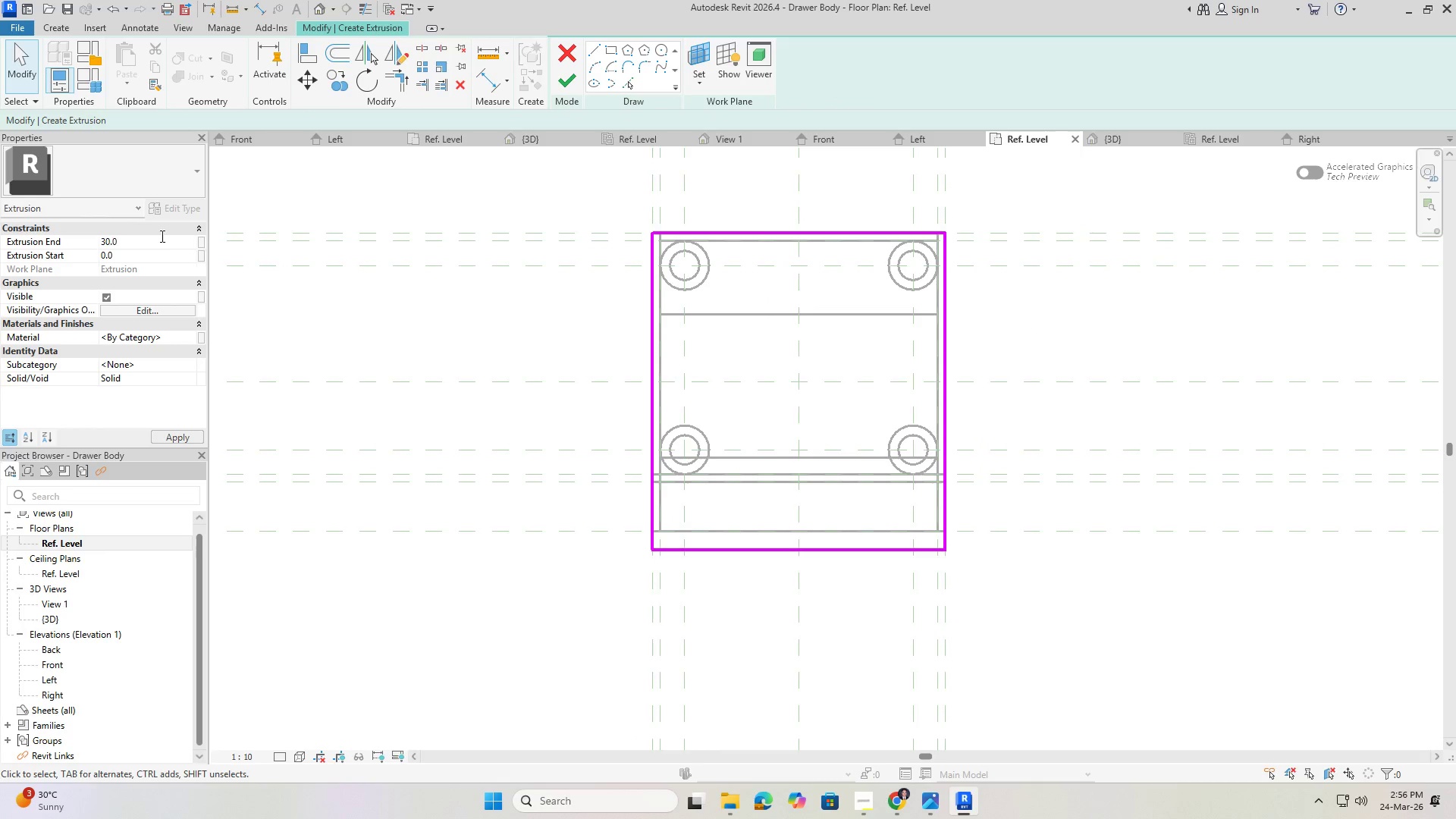 
key(NumpadEnter)
 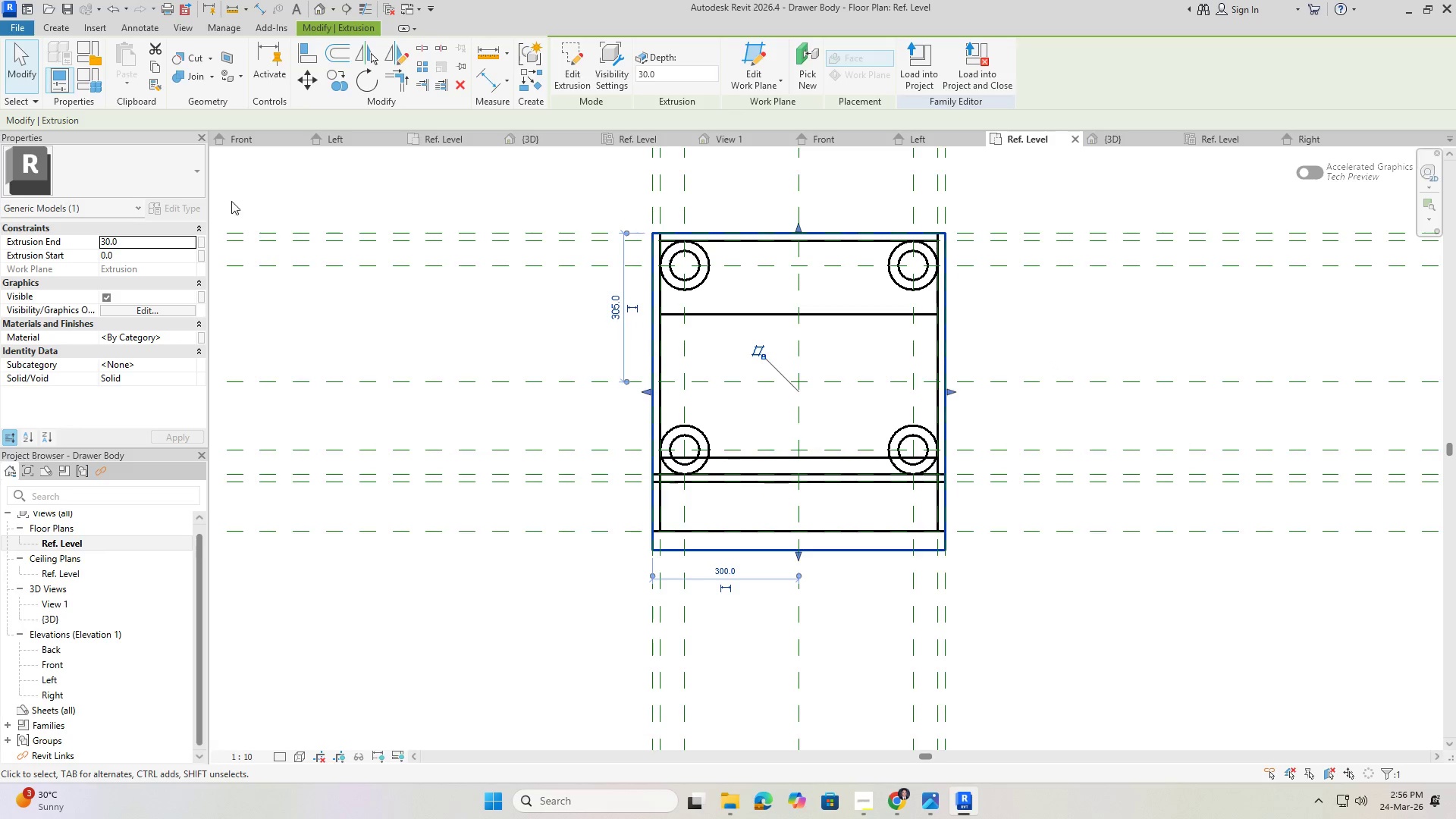 
wait(5.03)
 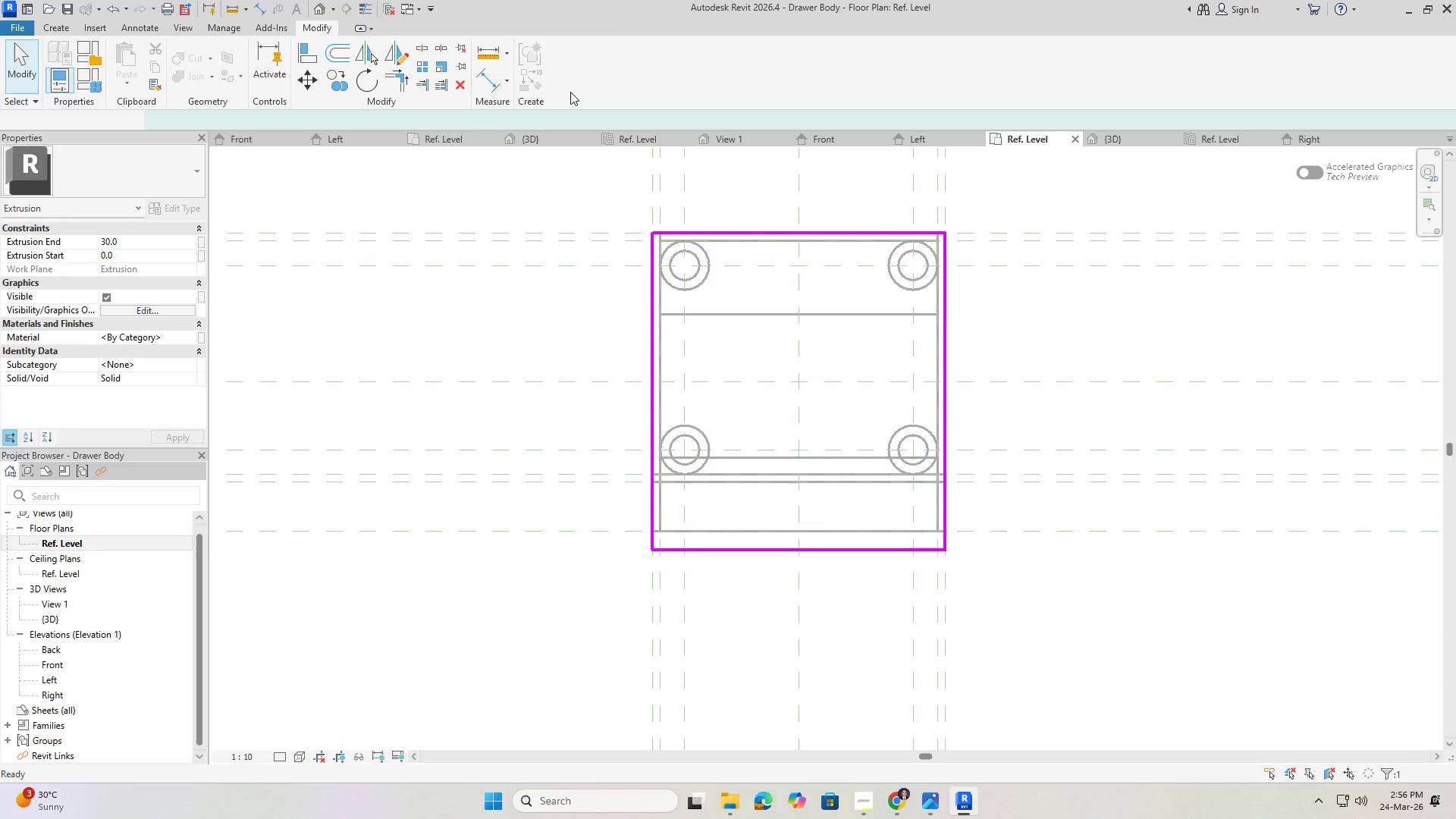 
left_click([322, 12])
 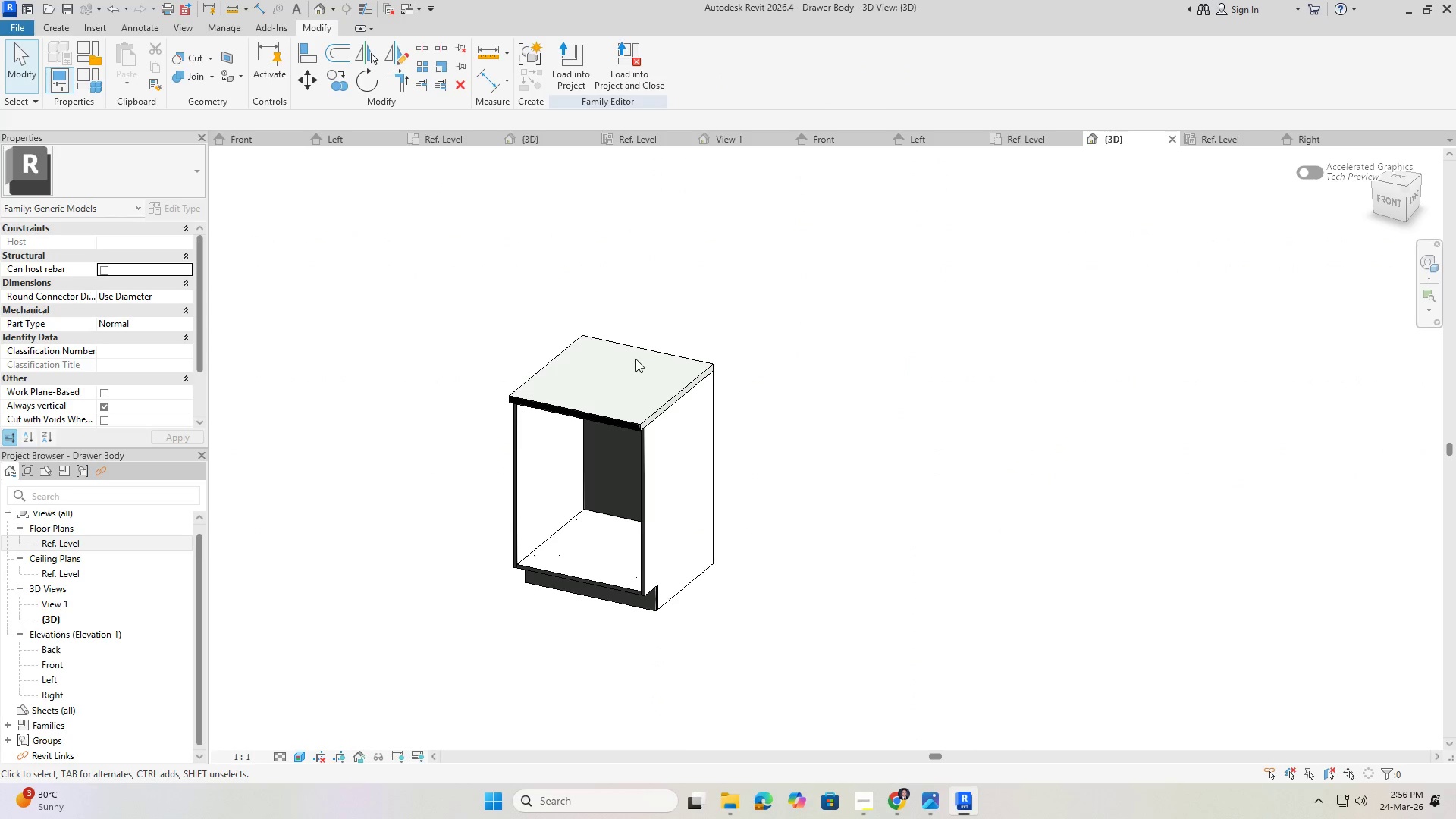 
hold_key(key=ShiftLeft, duration=1.12)
 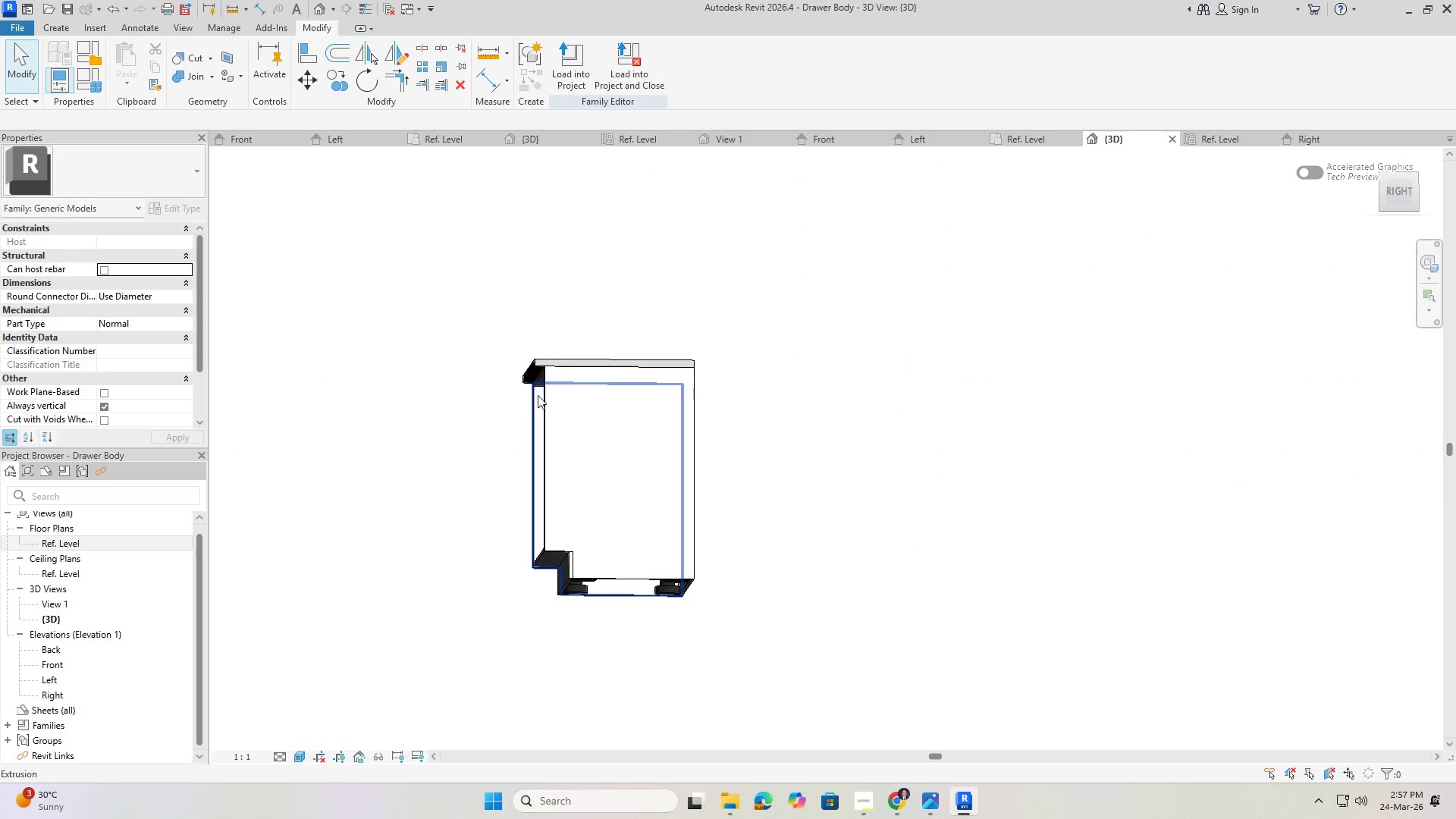 
hold_key(key=ShiftLeft, duration=0.73)
scroll: coordinate [544, 393], scroll_direction: up, amount: 2.0
 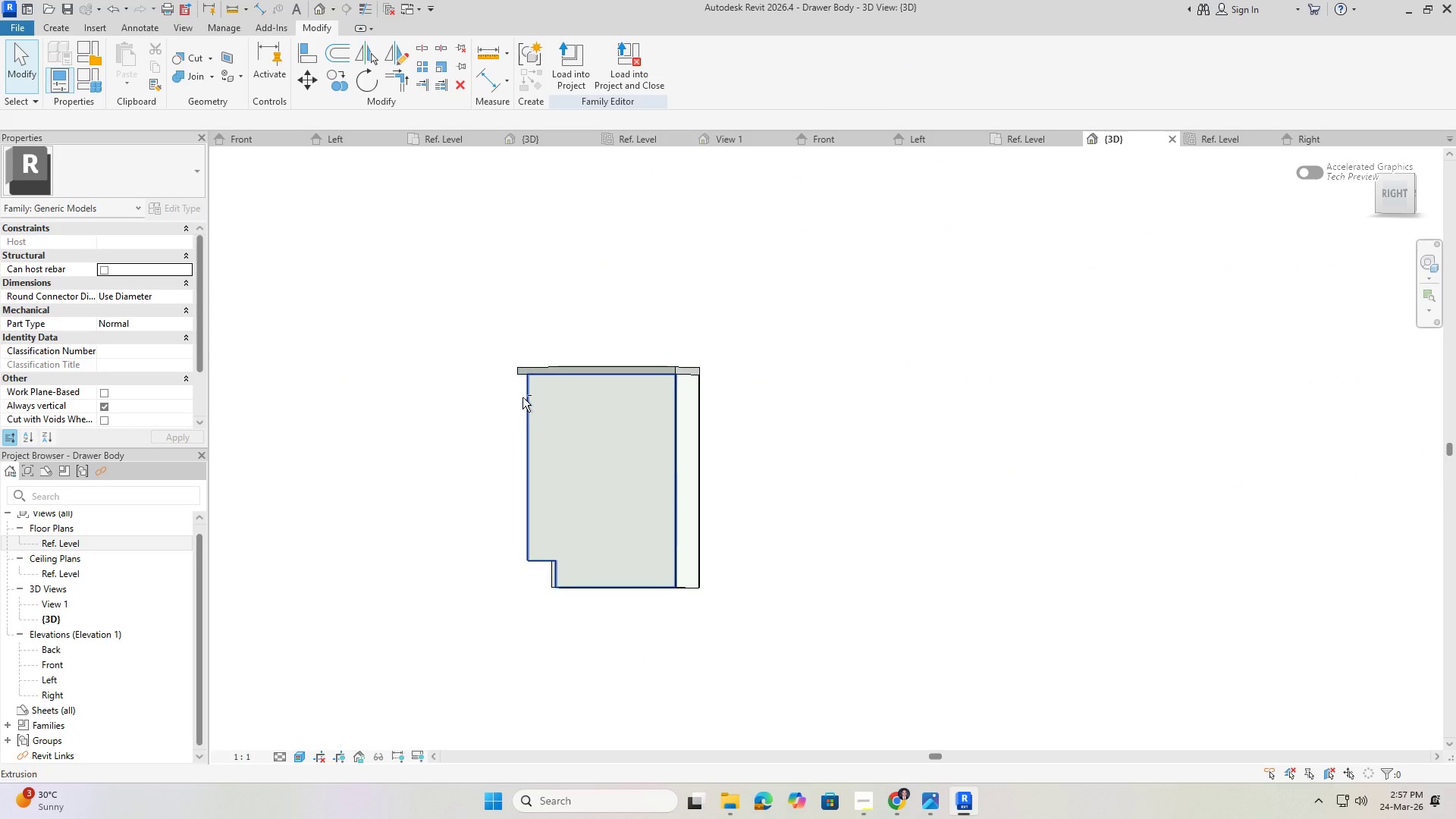 
hold_key(key=ShiftLeft, duration=1.5)
 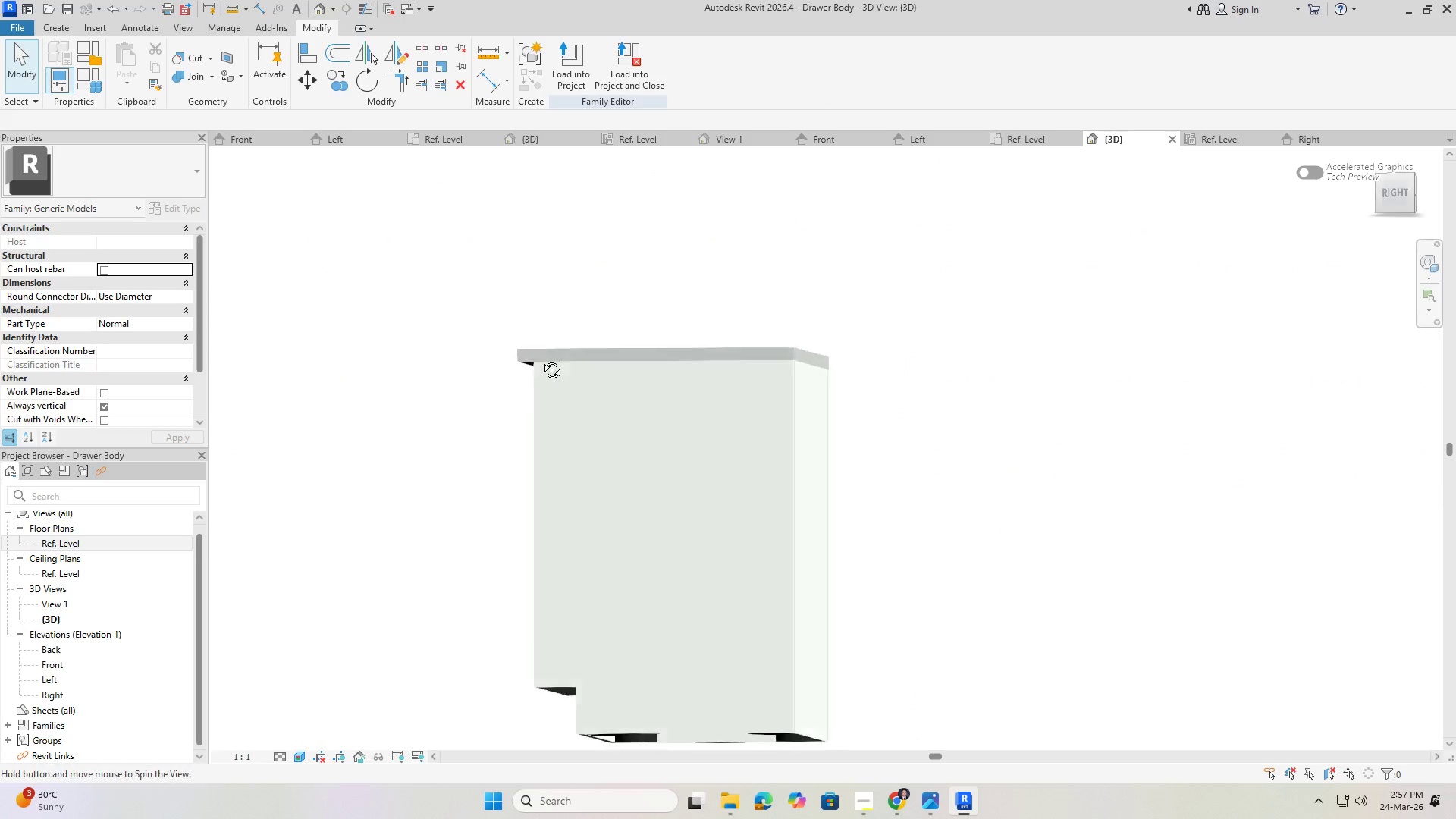 
scroll: coordinate [585, 395], scroll_direction: up, amount: 6.0
 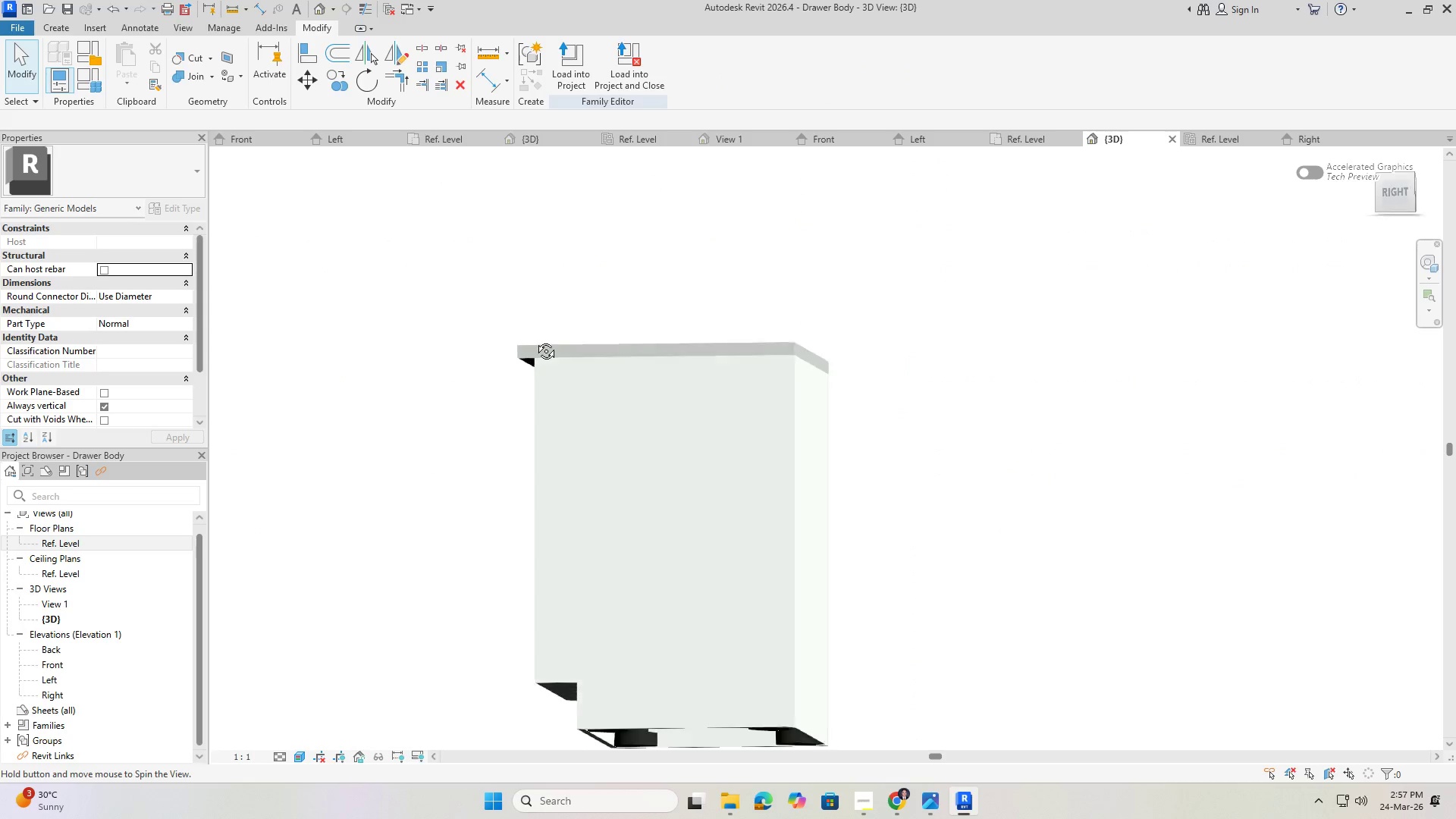 
hold_key(key=ShiftLeft, duration=0.88)
 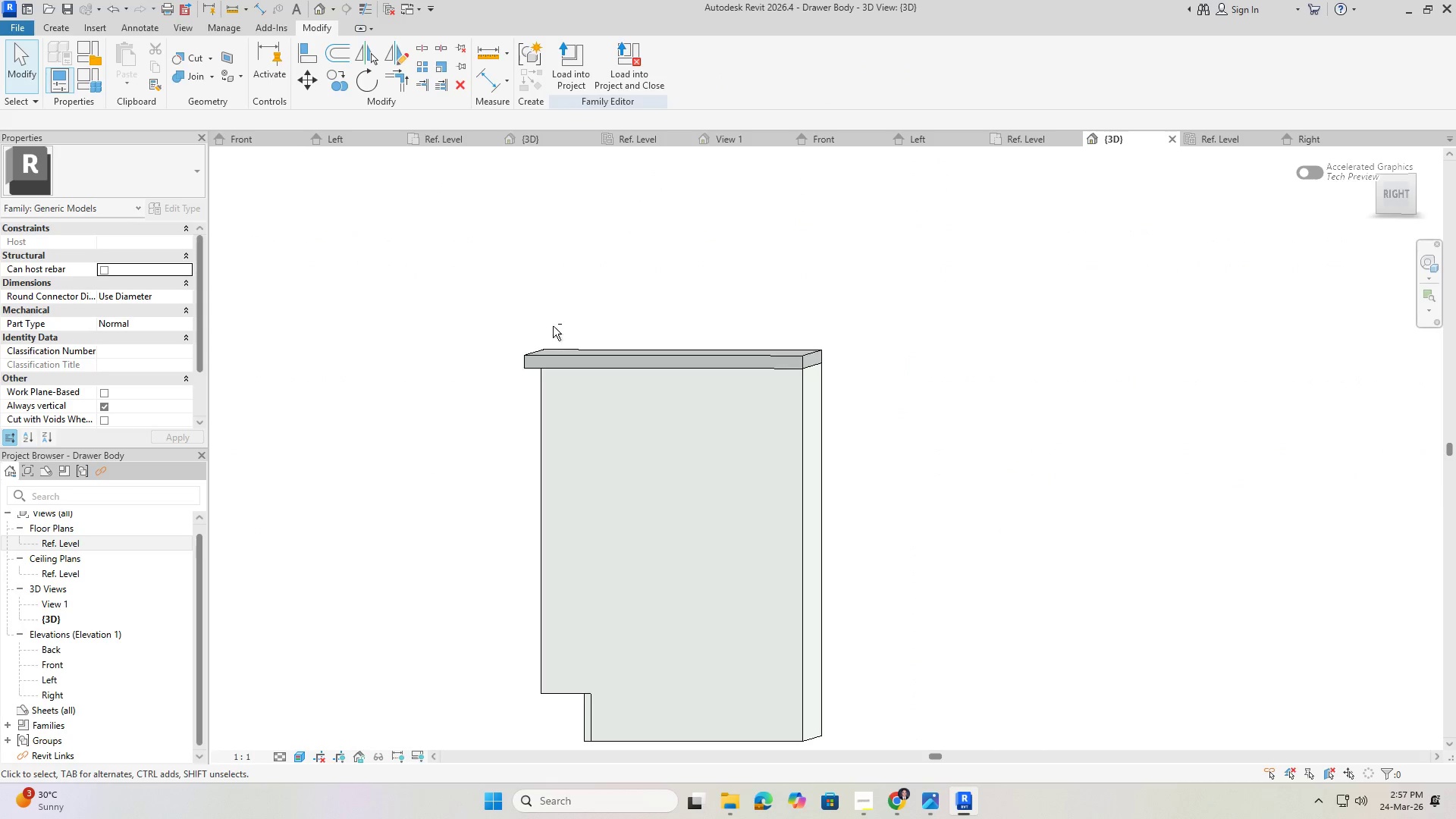 
hold_key(key=ShiftLeft, duration=0.48)
 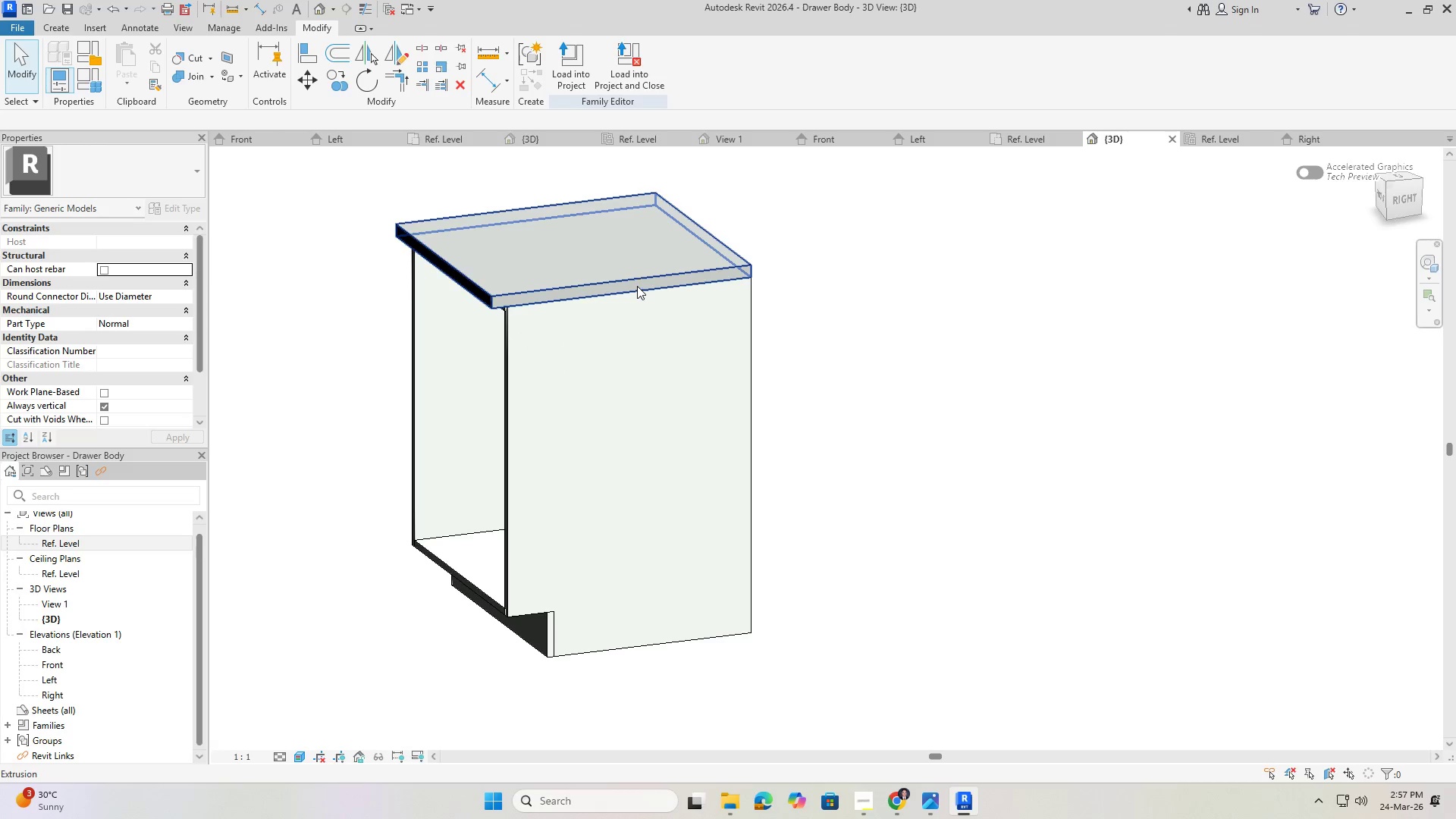 
key(Control+S)
 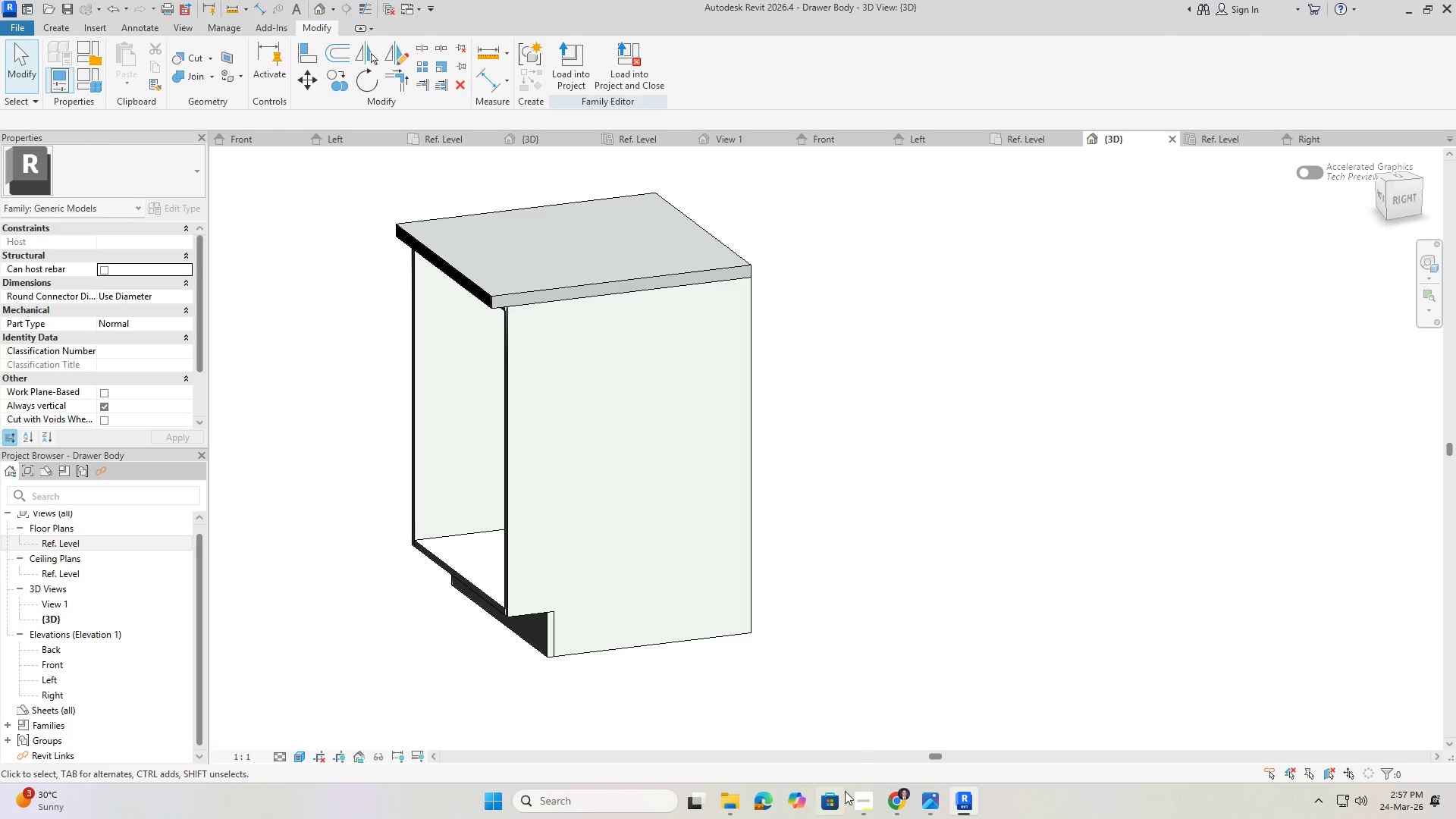 
left_click([861, 797])